 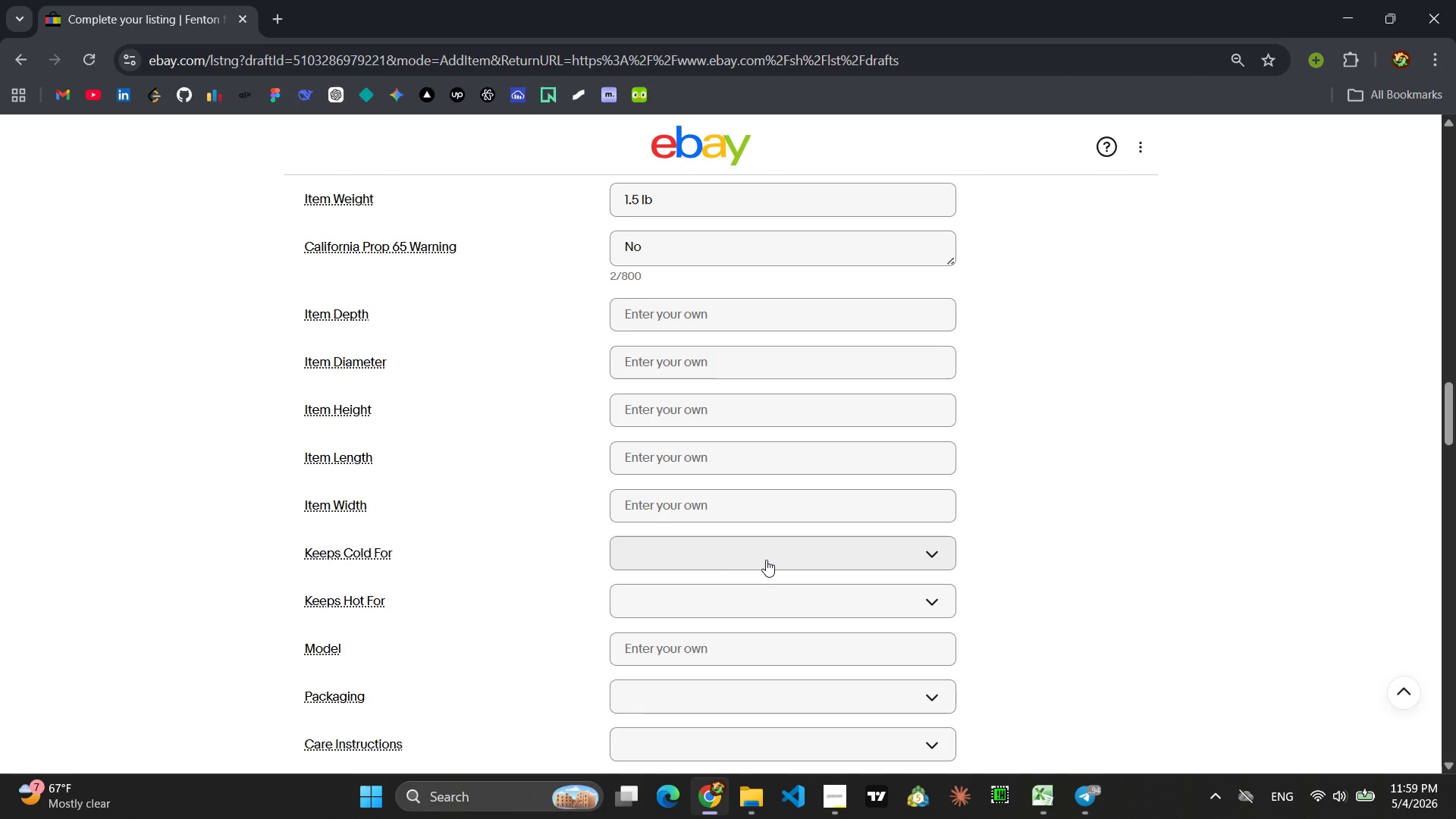 
left_click([692, 315])
 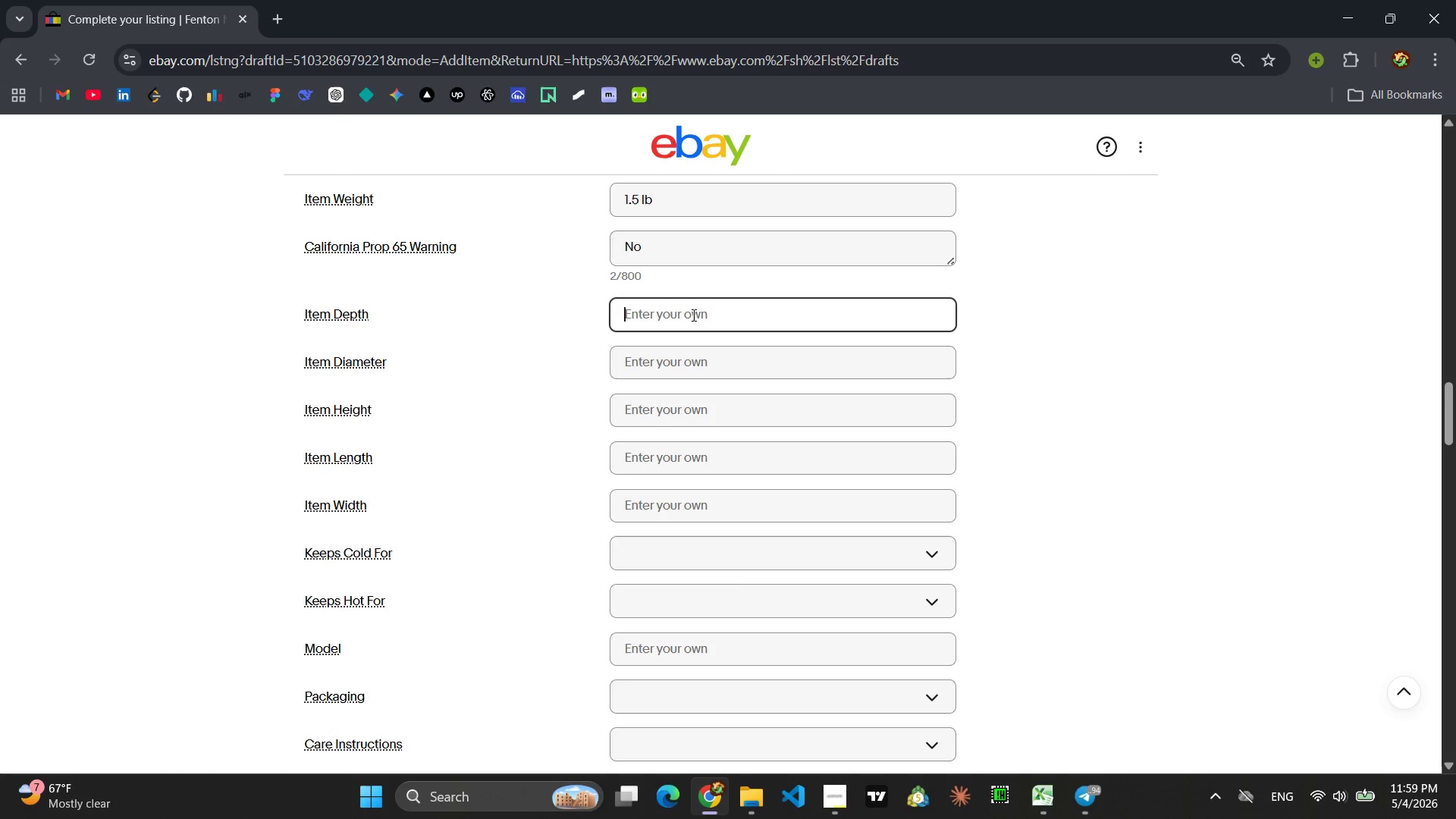 
type(6 in)
 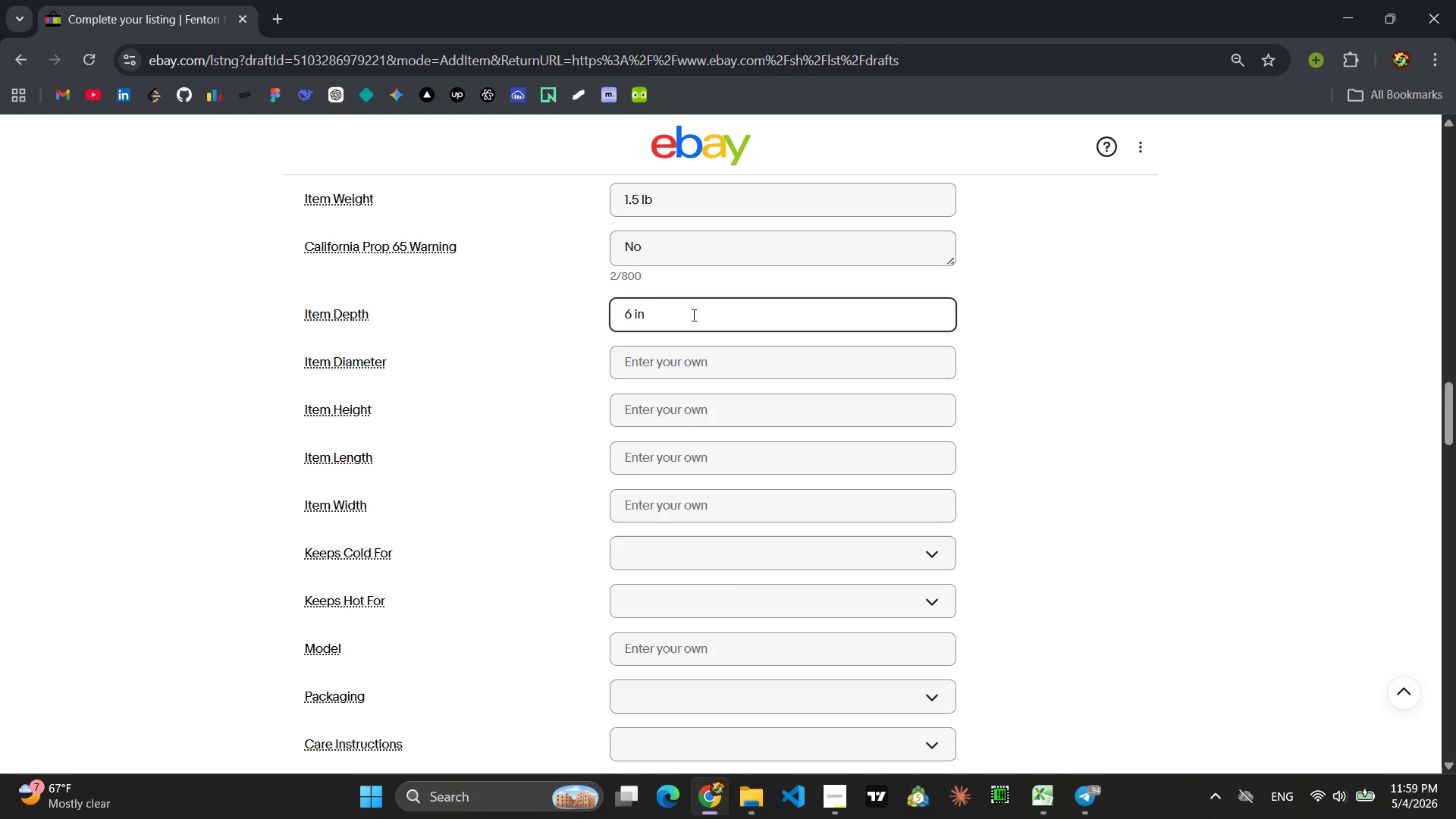 
key(Enter)
 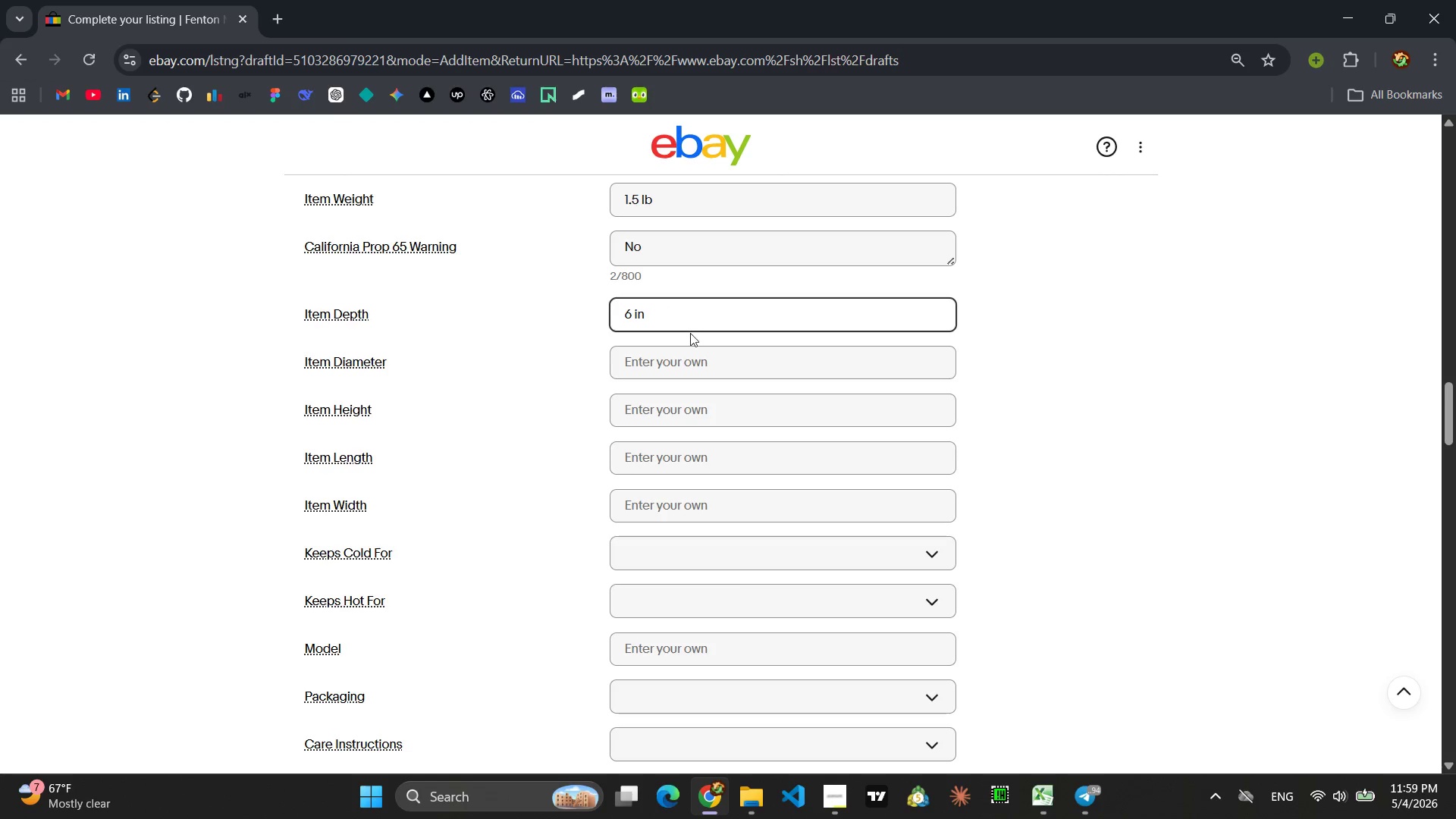 
left_click([689, 360])
 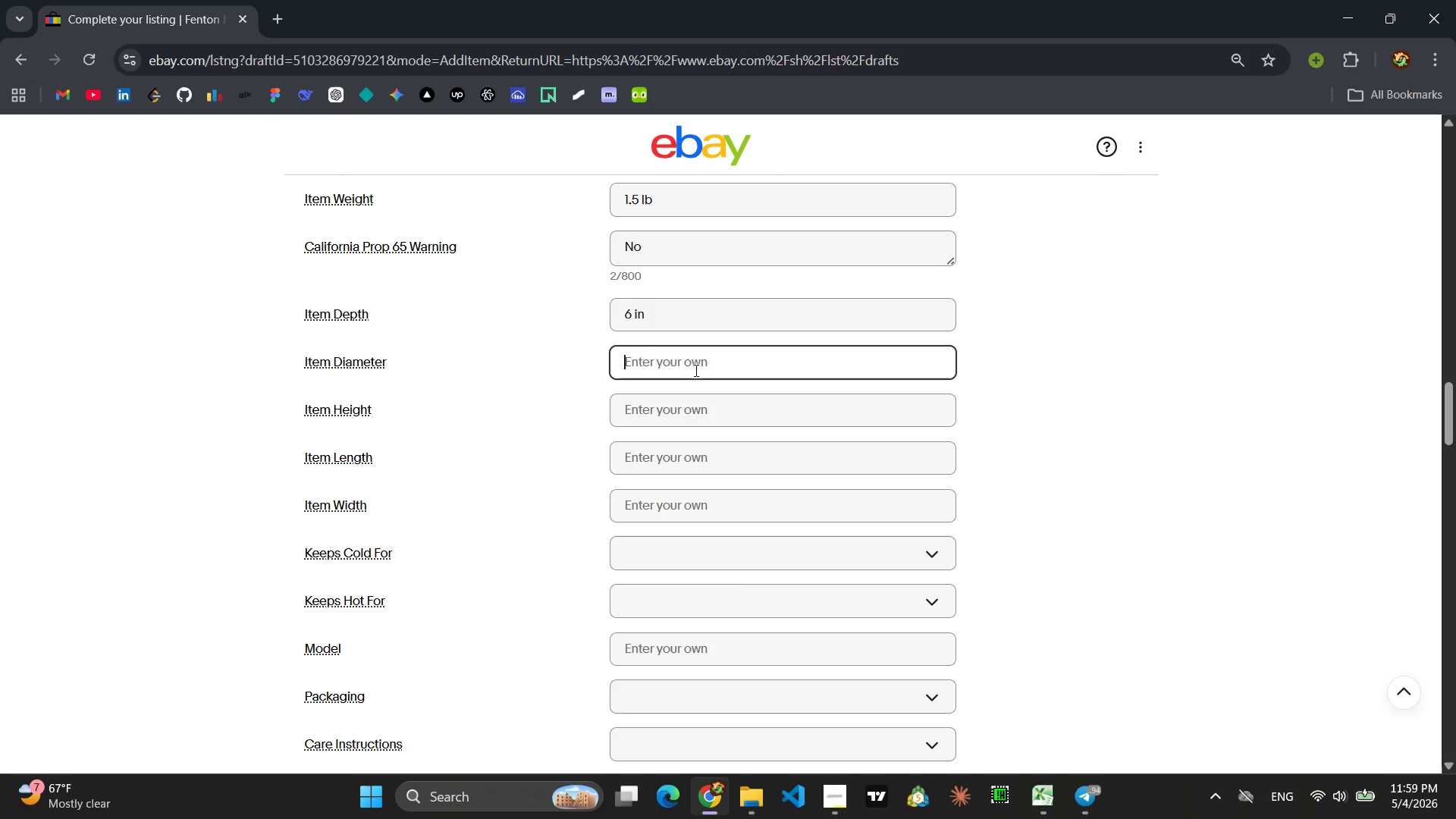 
left_click([676, 400])
 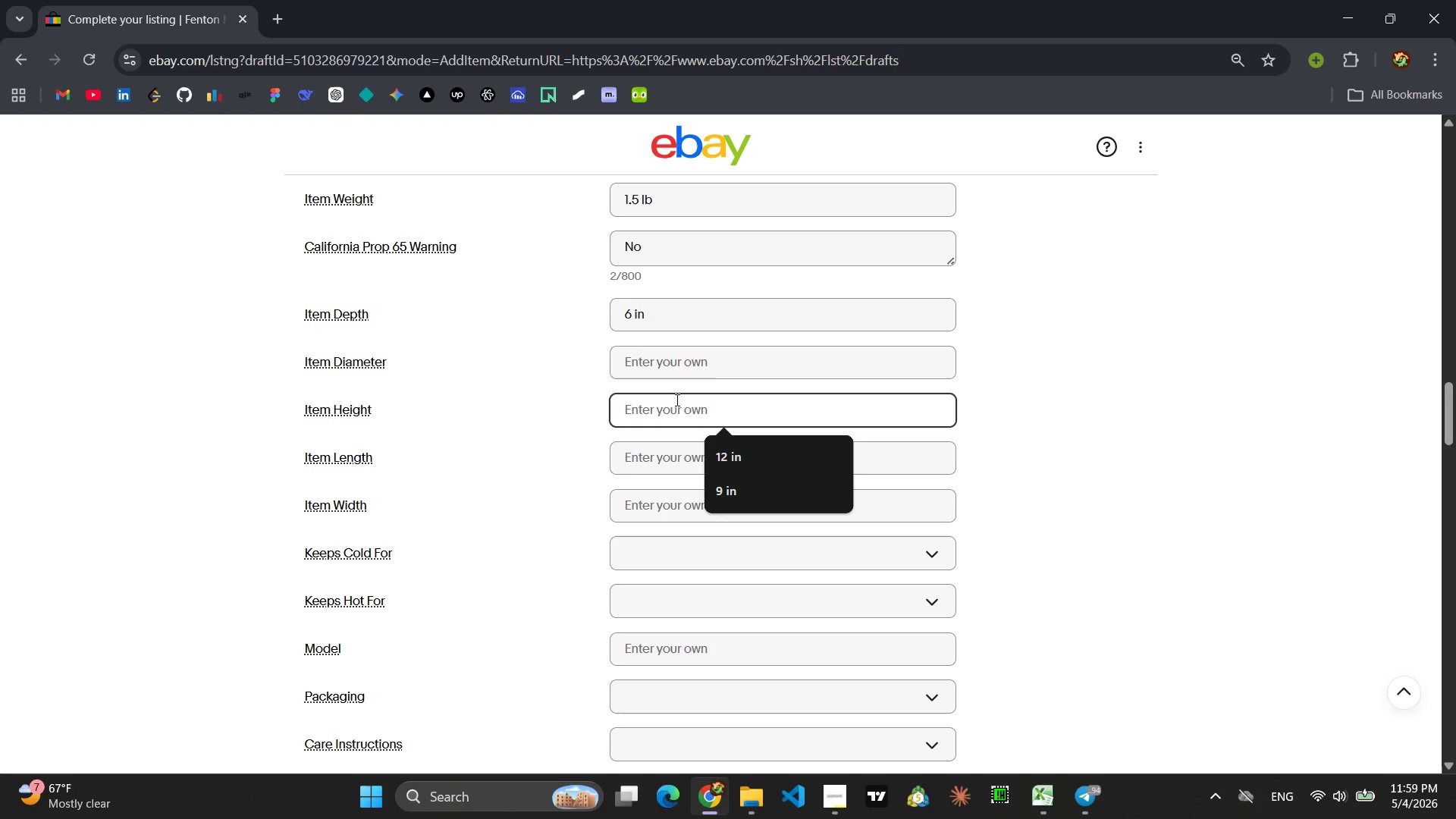 
type(3 inch)
key(Backspace)
key(Backspace)
 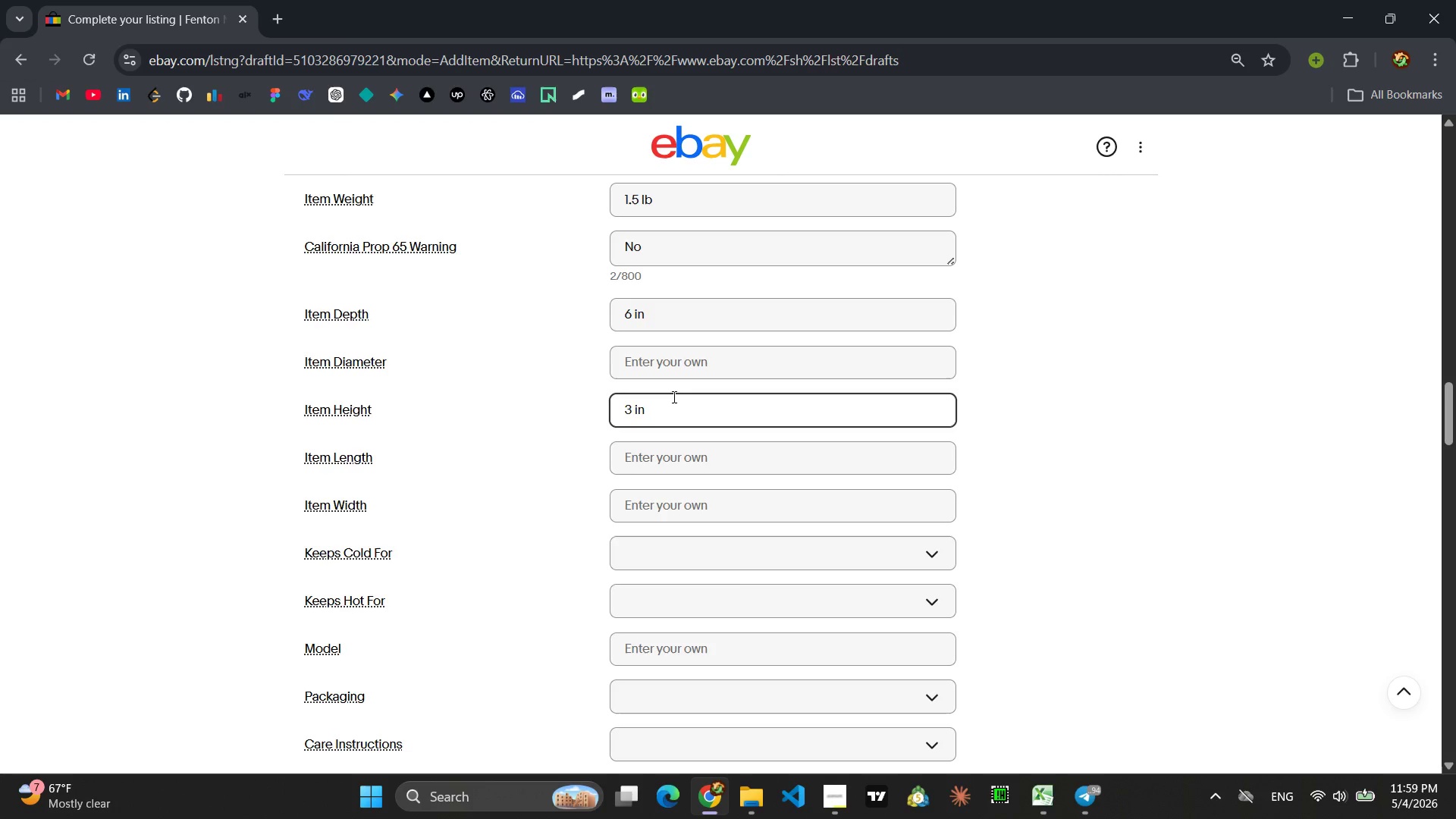 
key(Enter)
 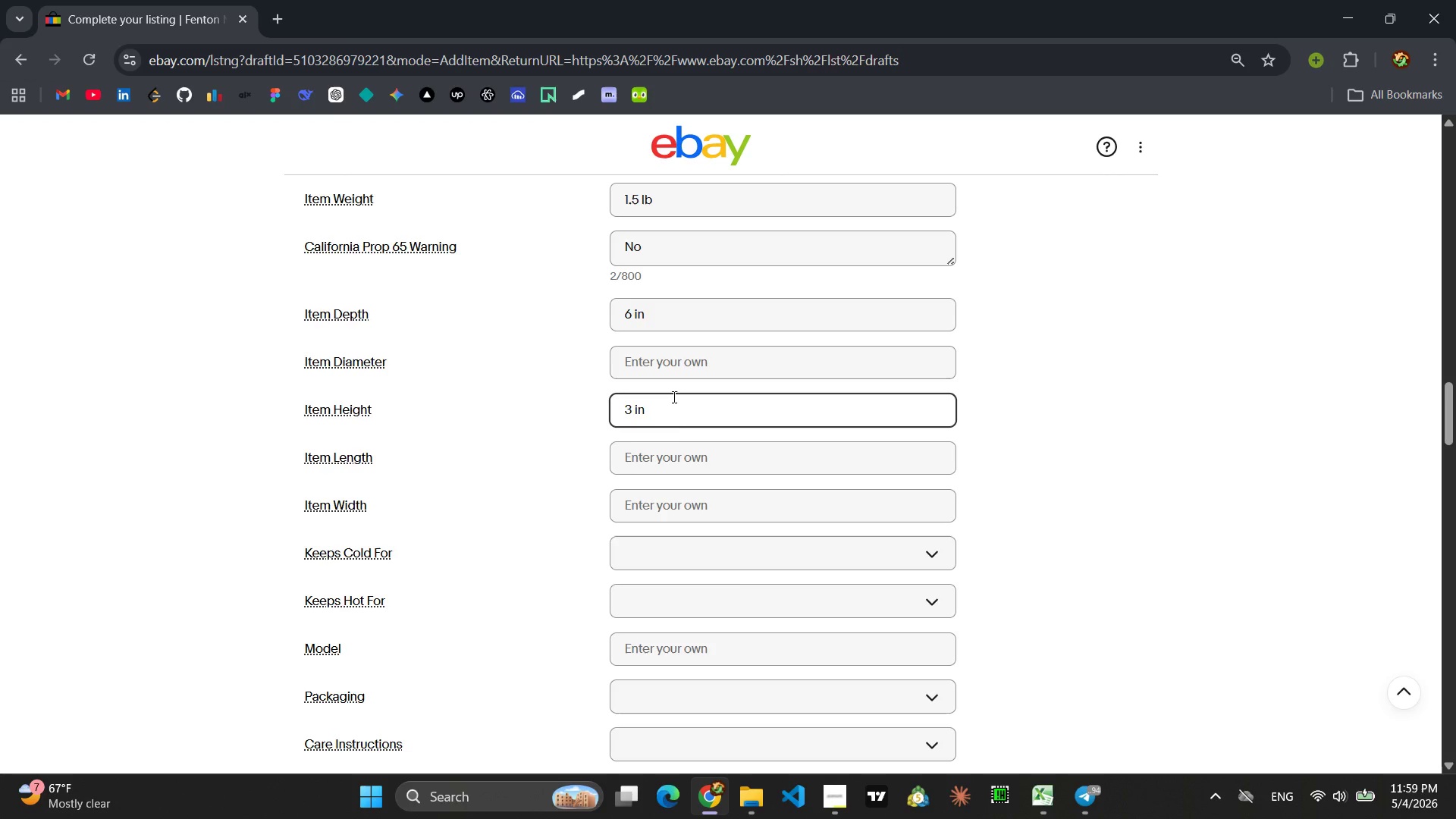 
left_click([674, 453])
 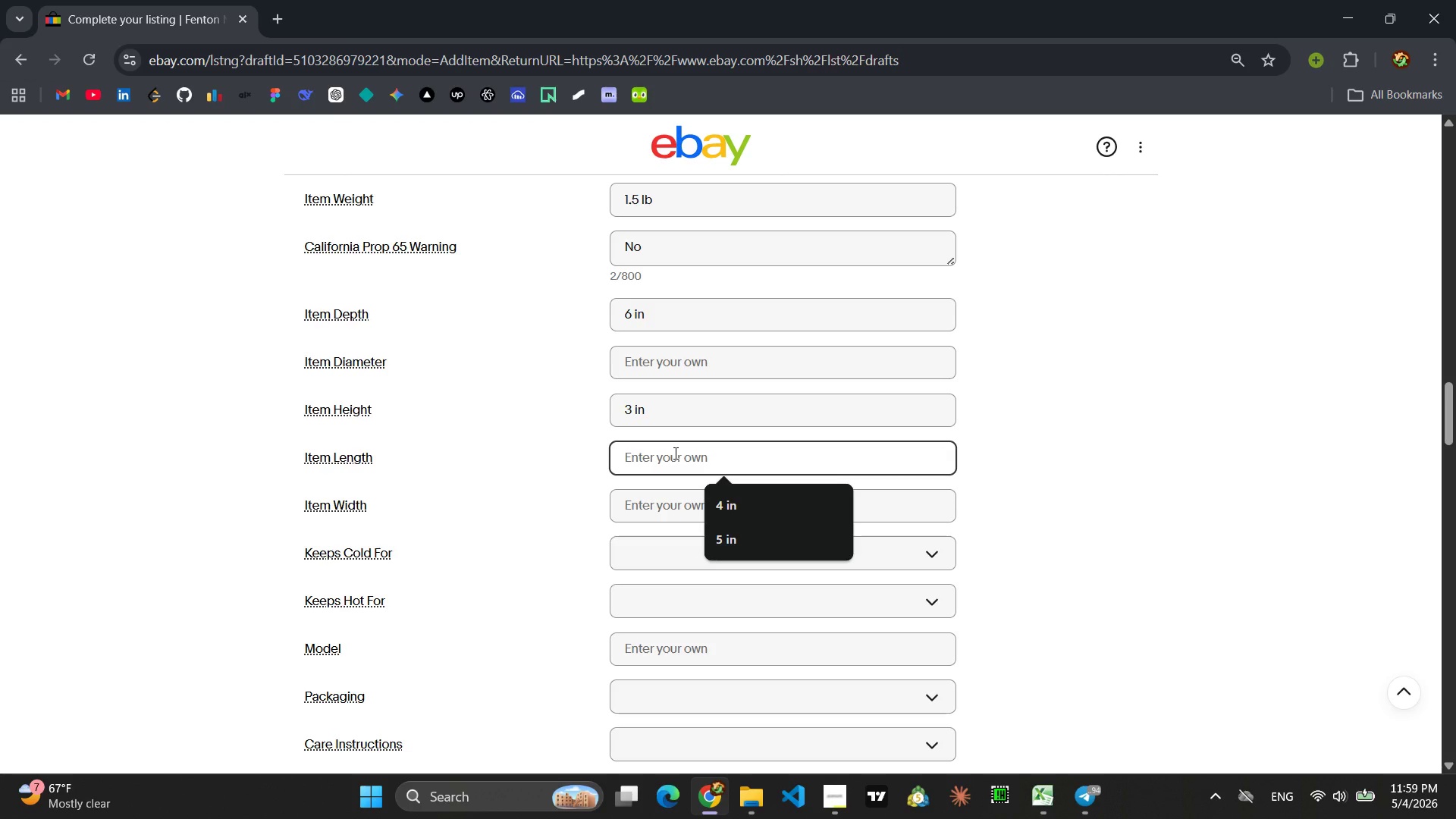 
type(6 in)
 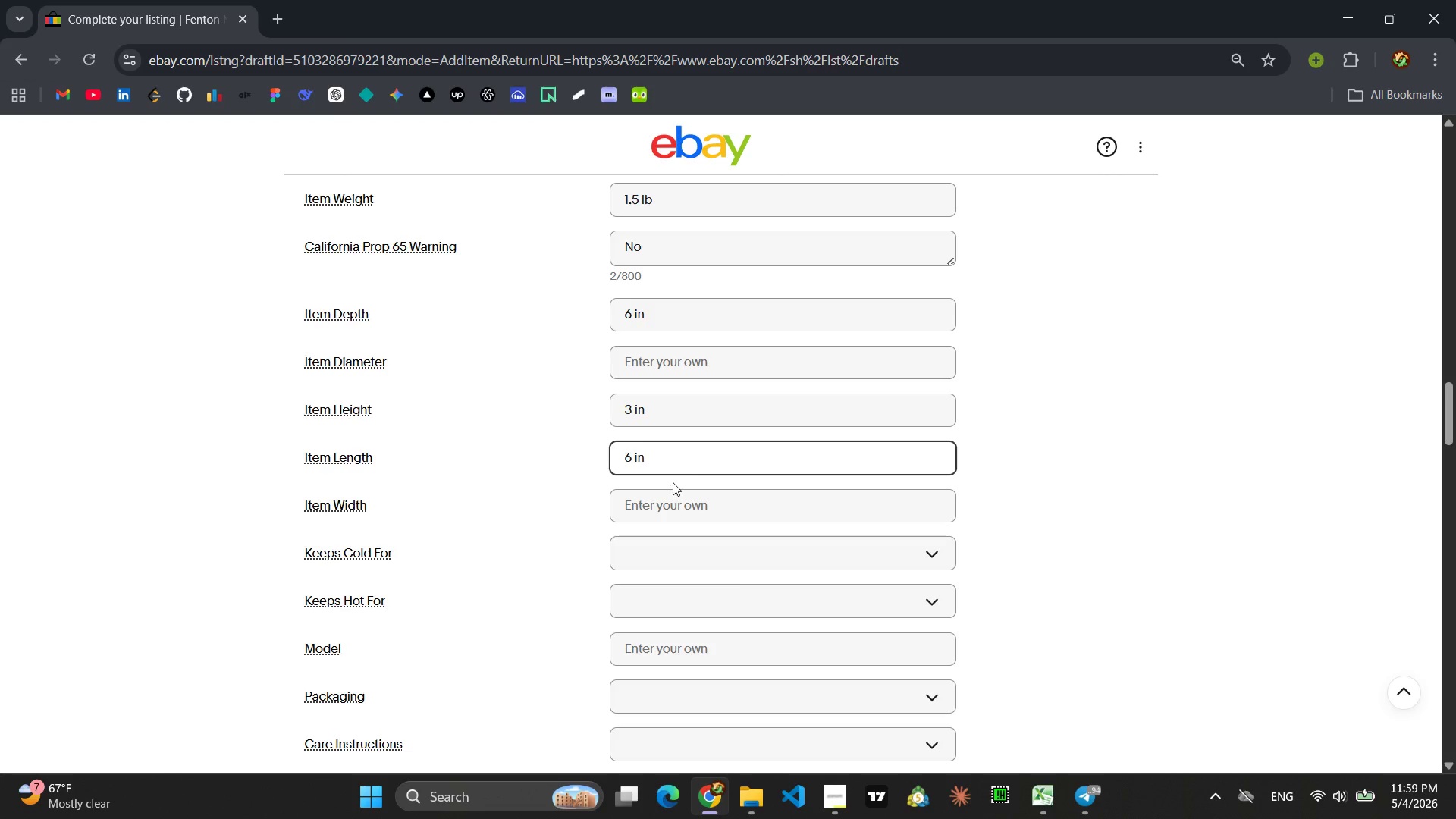 
left_click([668, 511])
 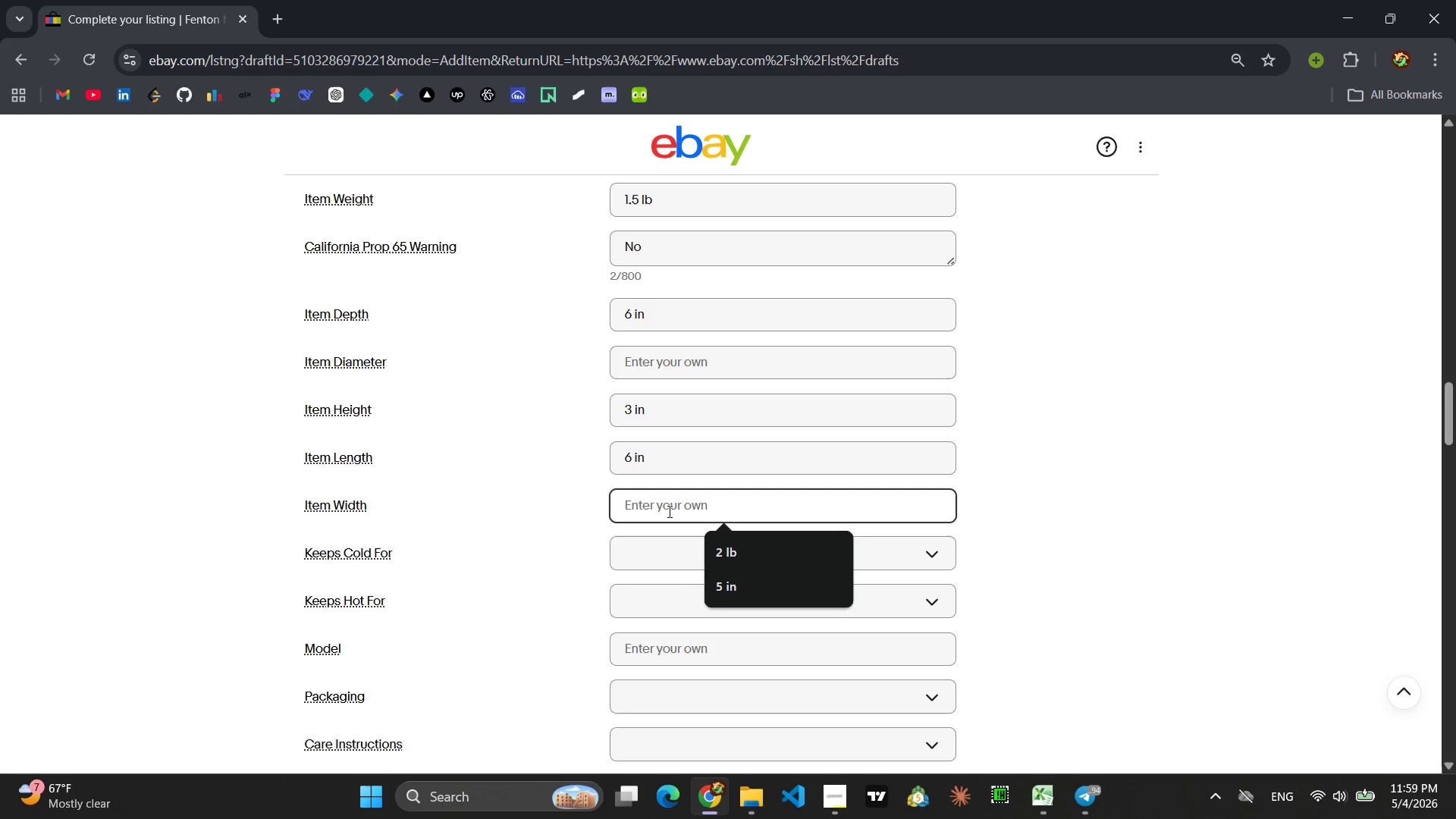 
type(6  in)
 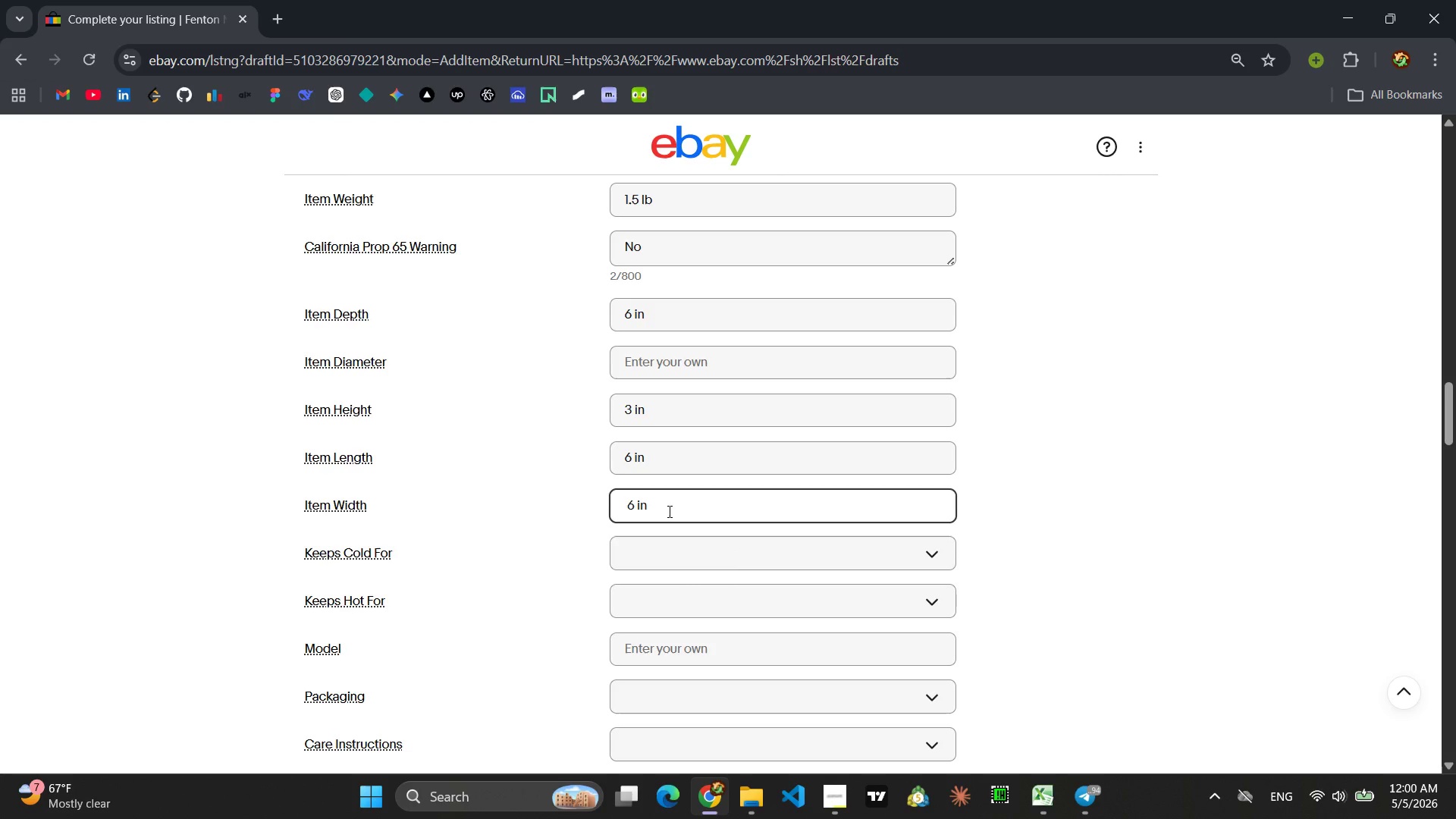 
left_click([651, 556])
 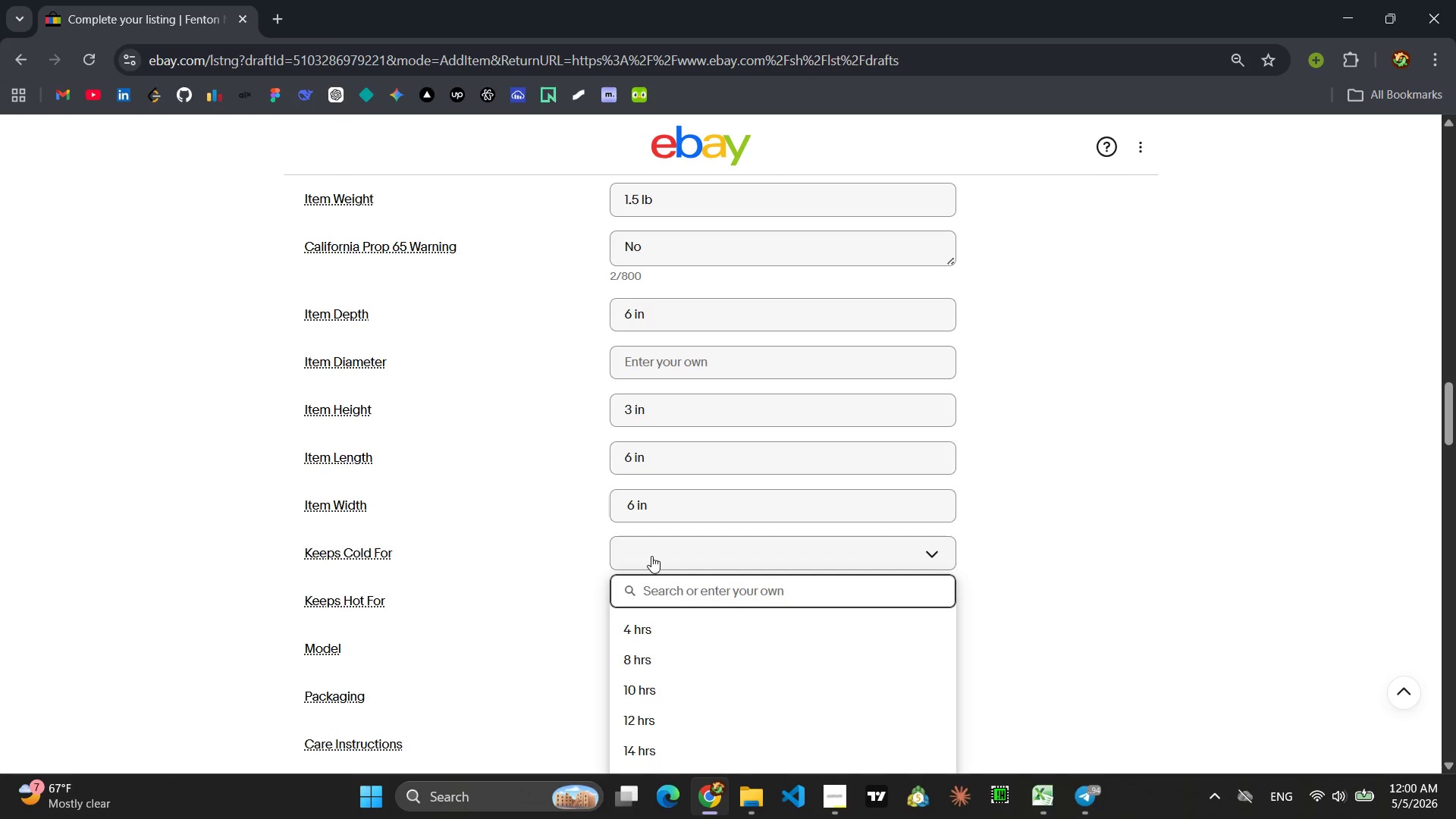 
type(Does Not Apply)
 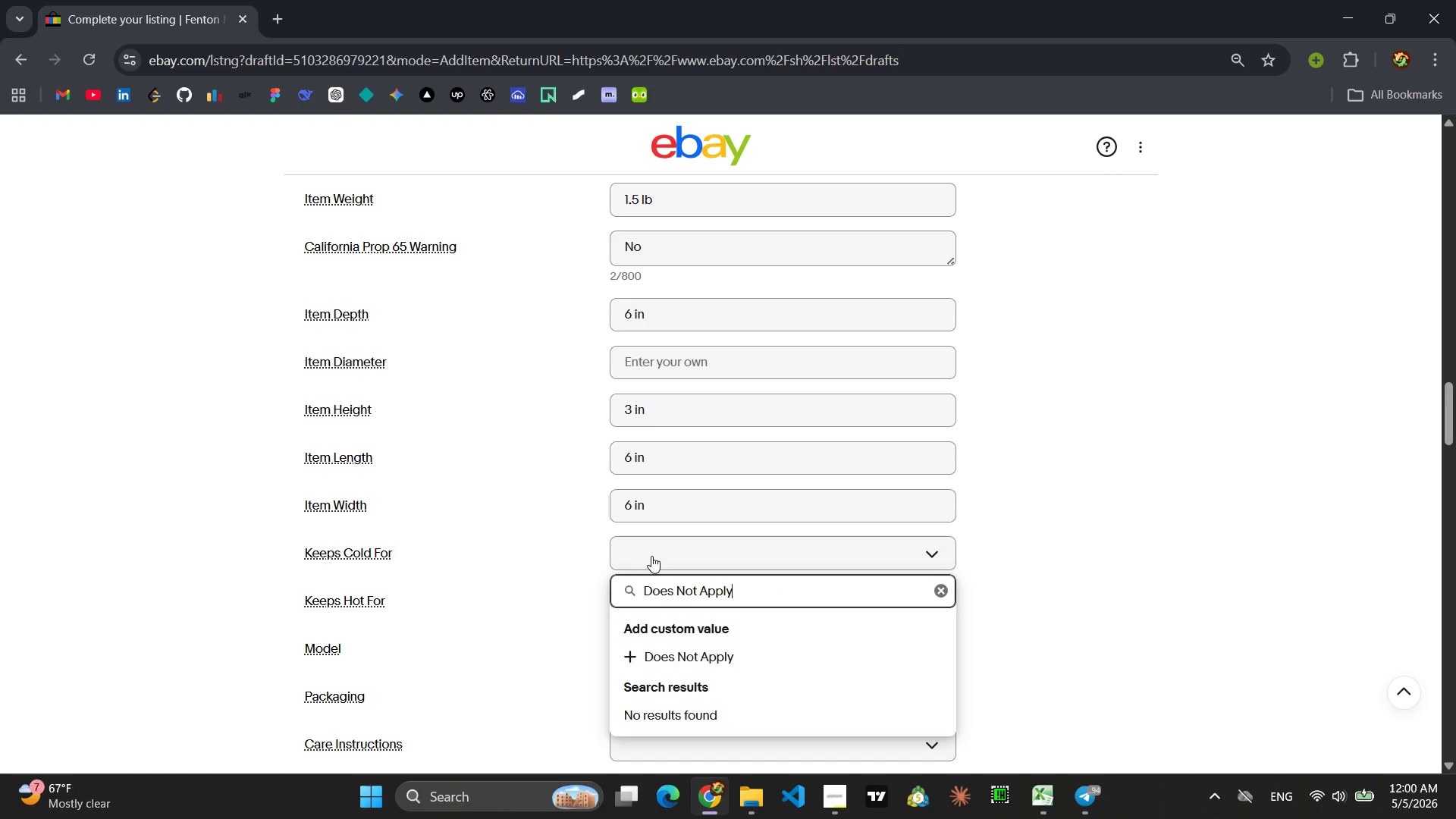 
key(Enter)
 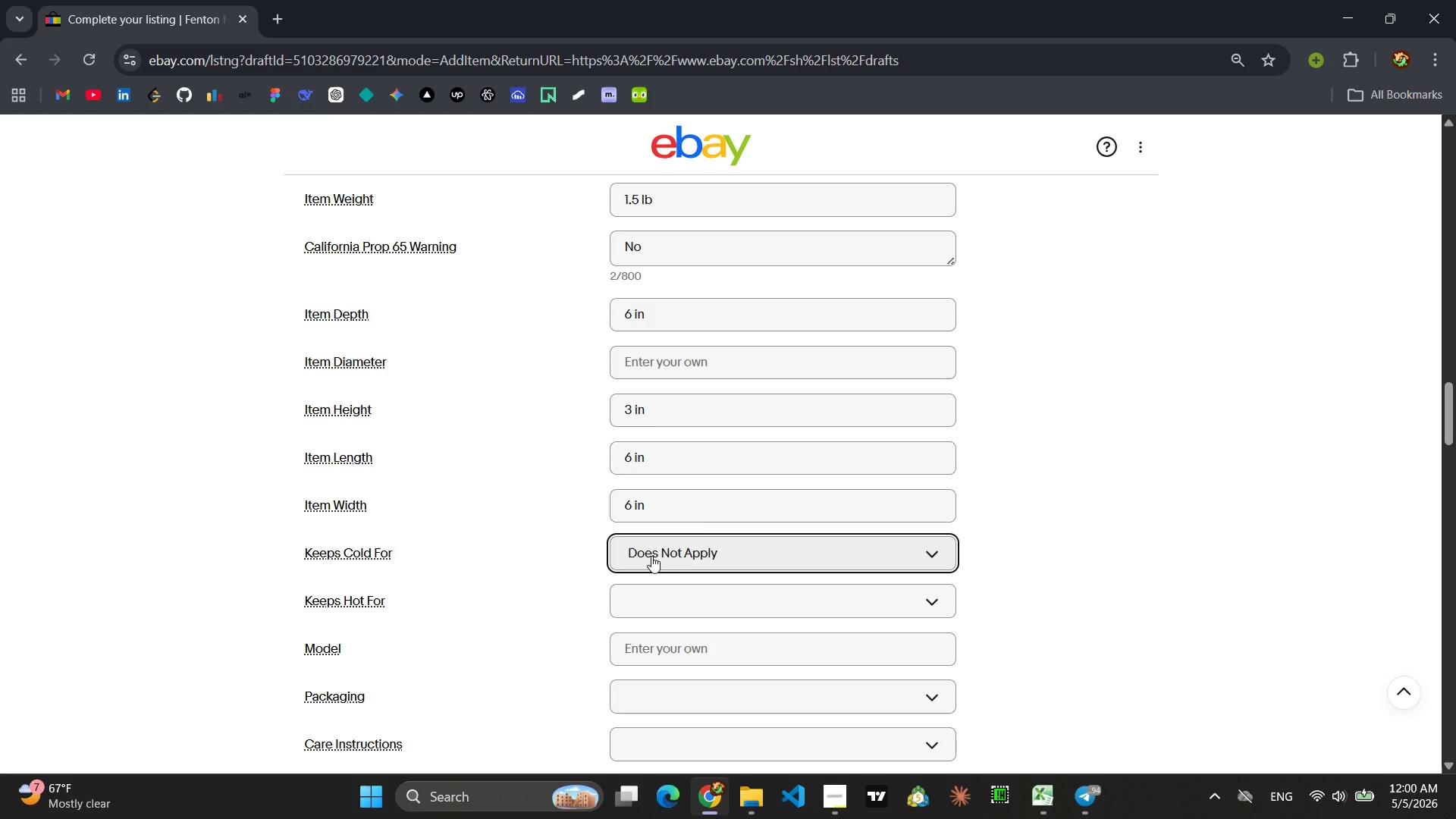 
scroll: coordinate [676, 554], scroll_direction: down, amount: 1.0
 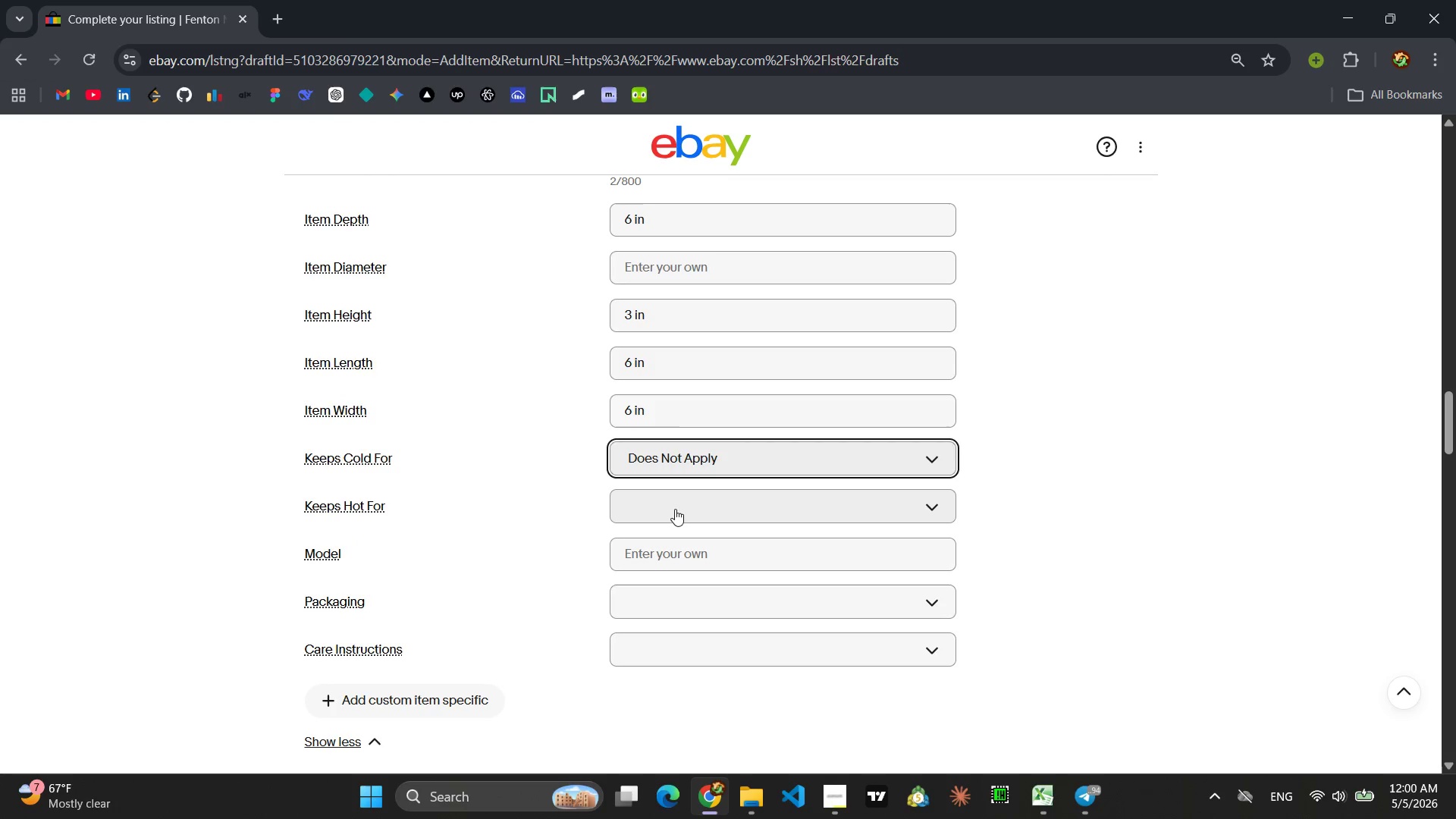 
left_click([675, 509])
 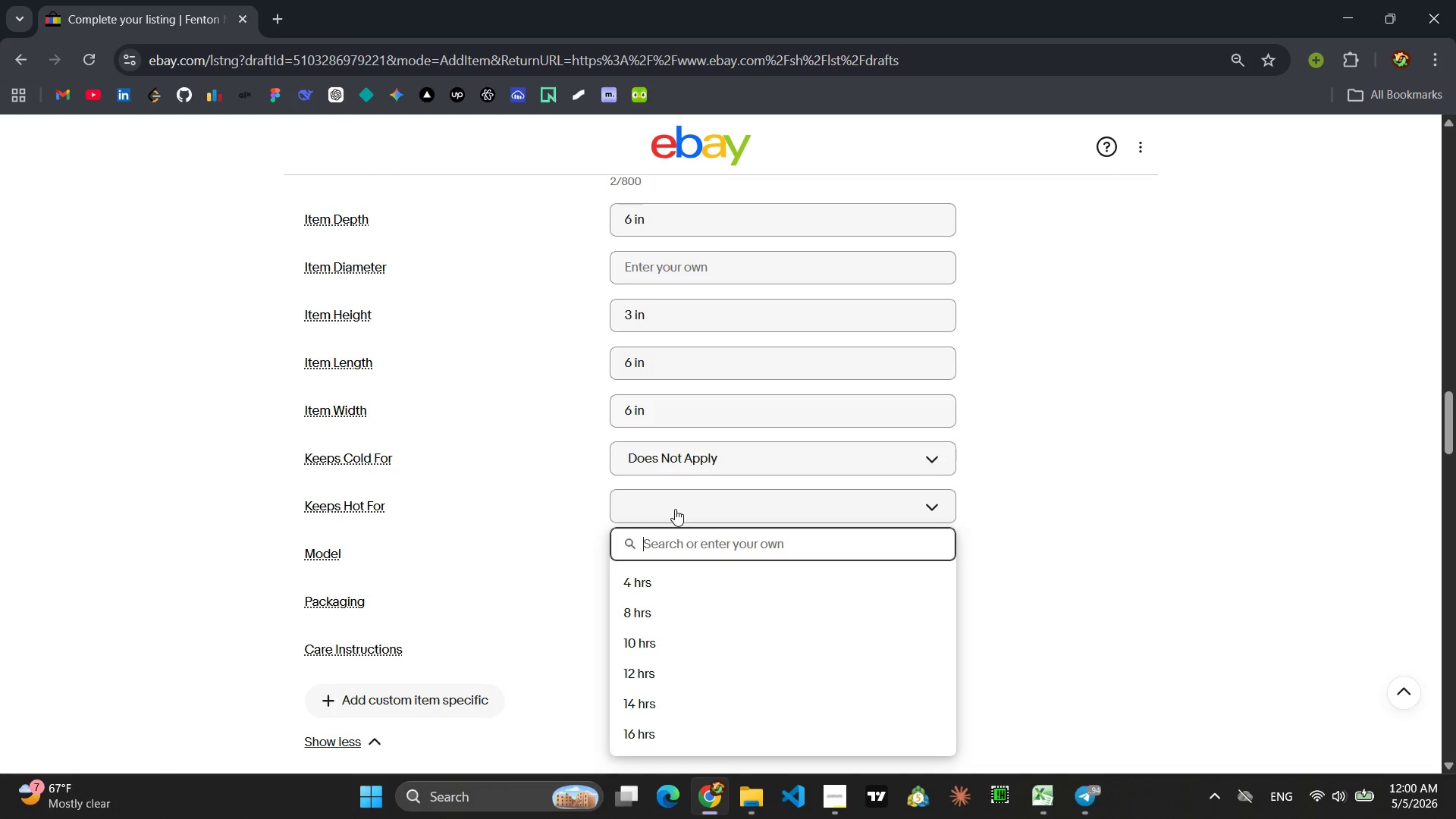 
type(Does Not Apply)
 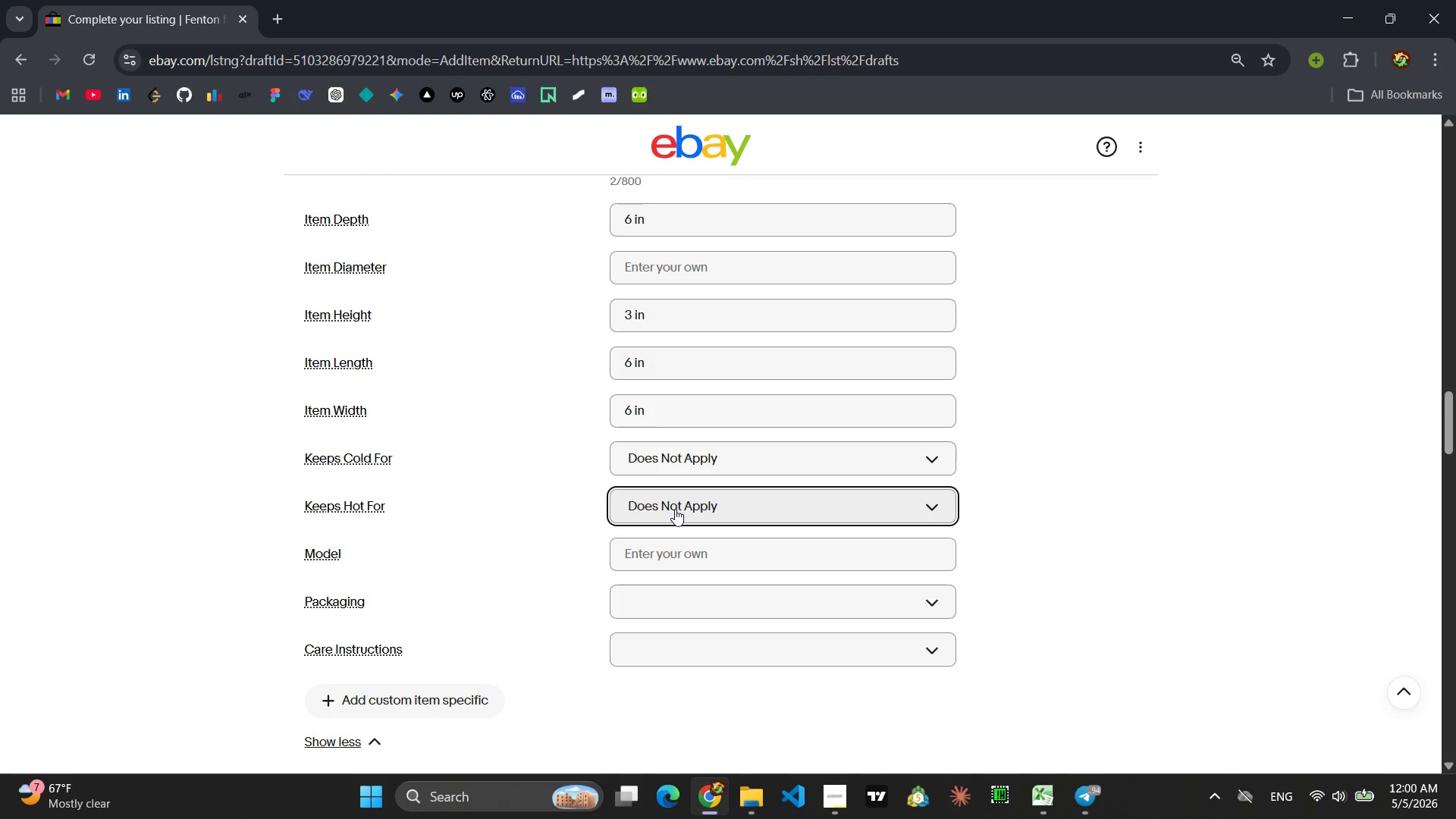 
 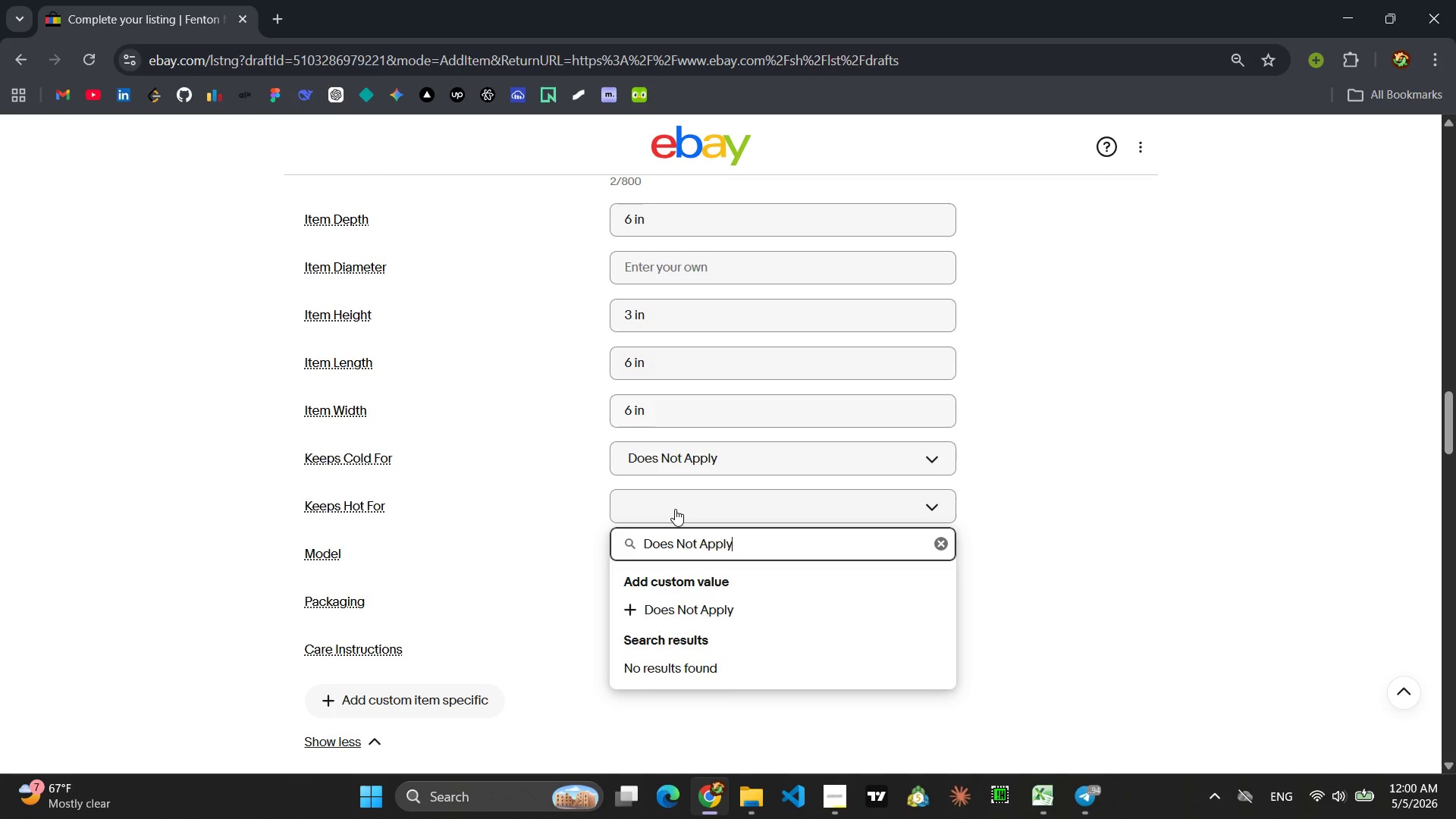 
key(Enter)
 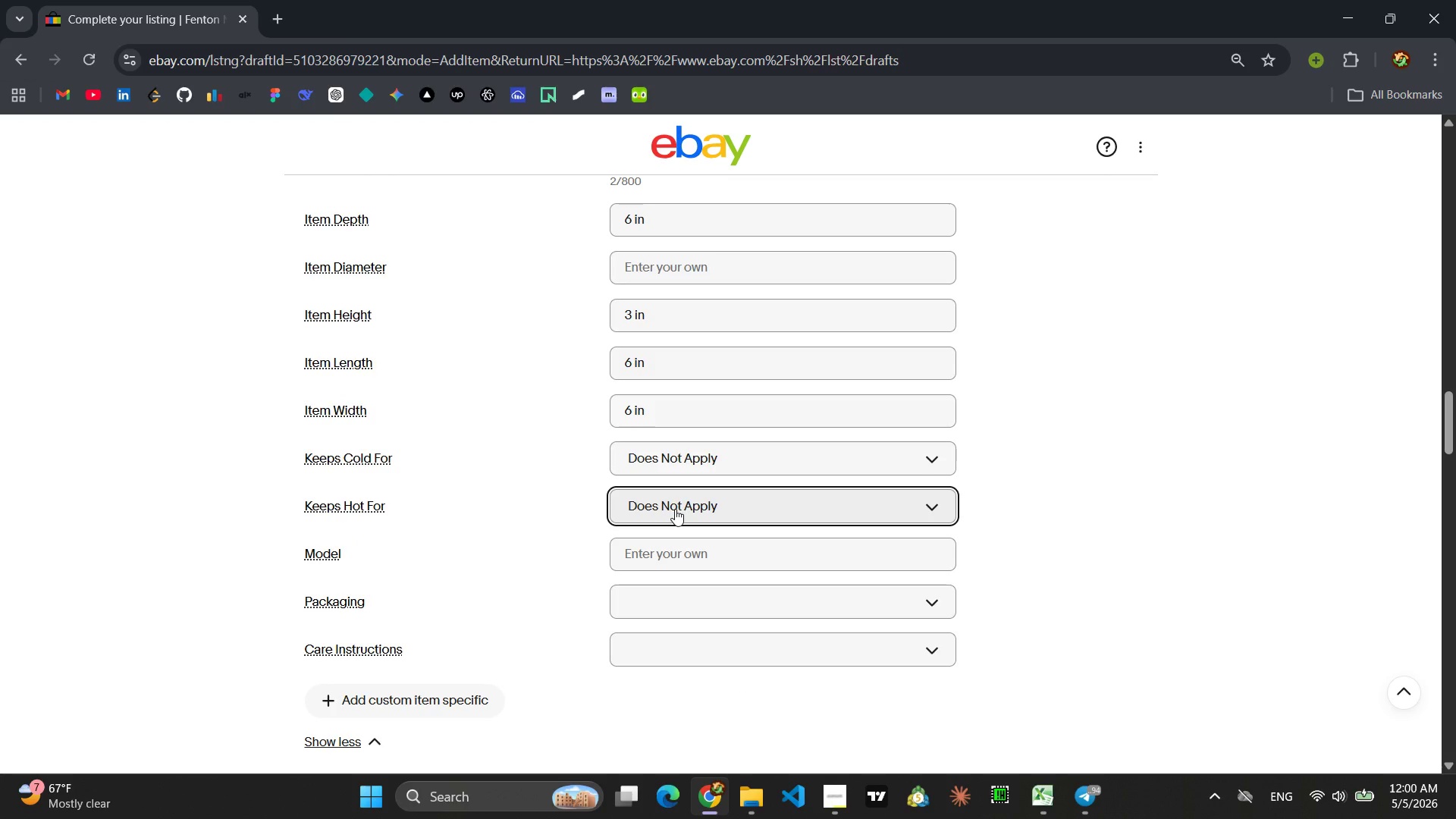 
scroll: coordinate [675, 509], scroll_direction: down, amount: 1.0
 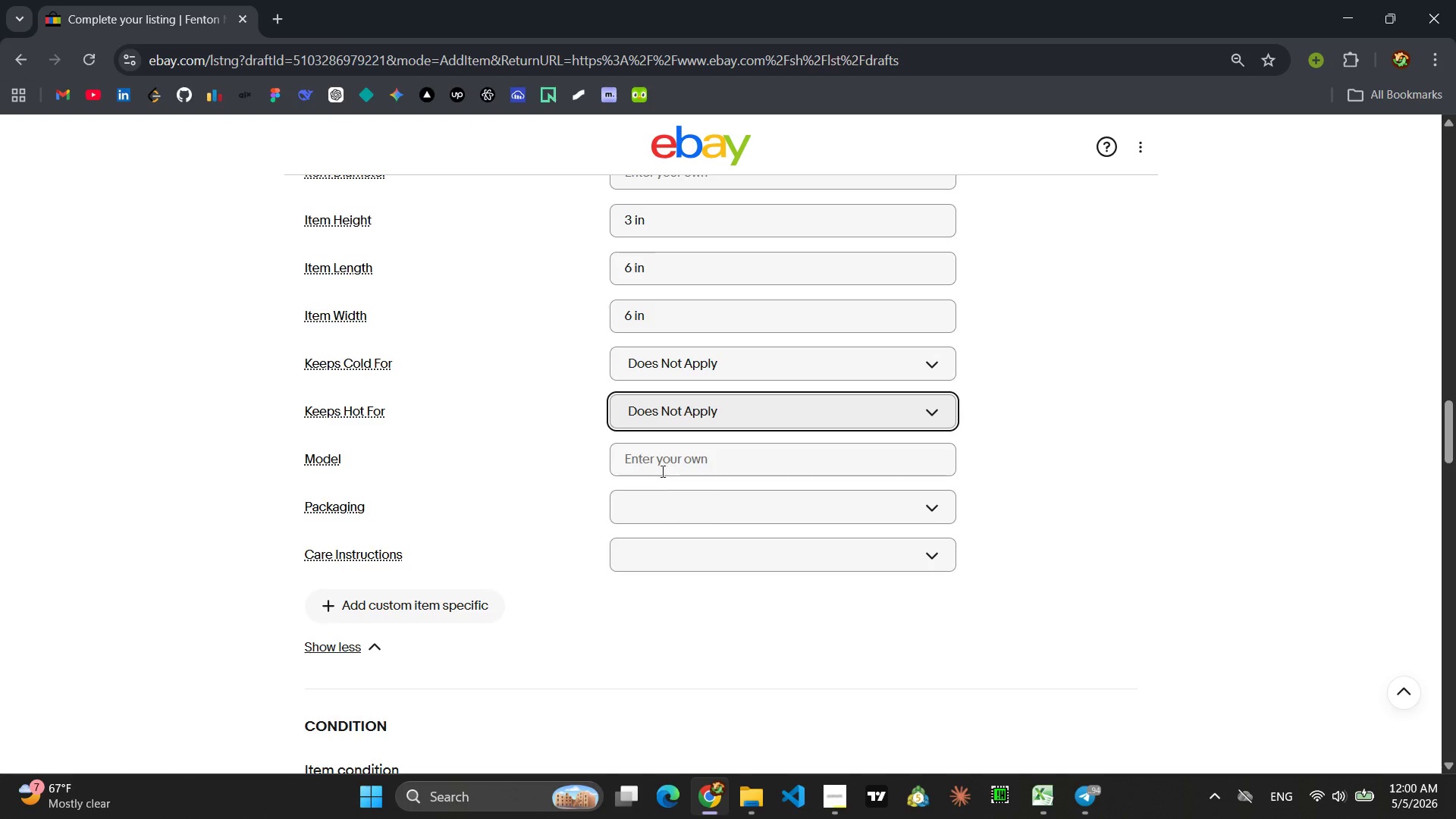 
left_click([656, 461])
 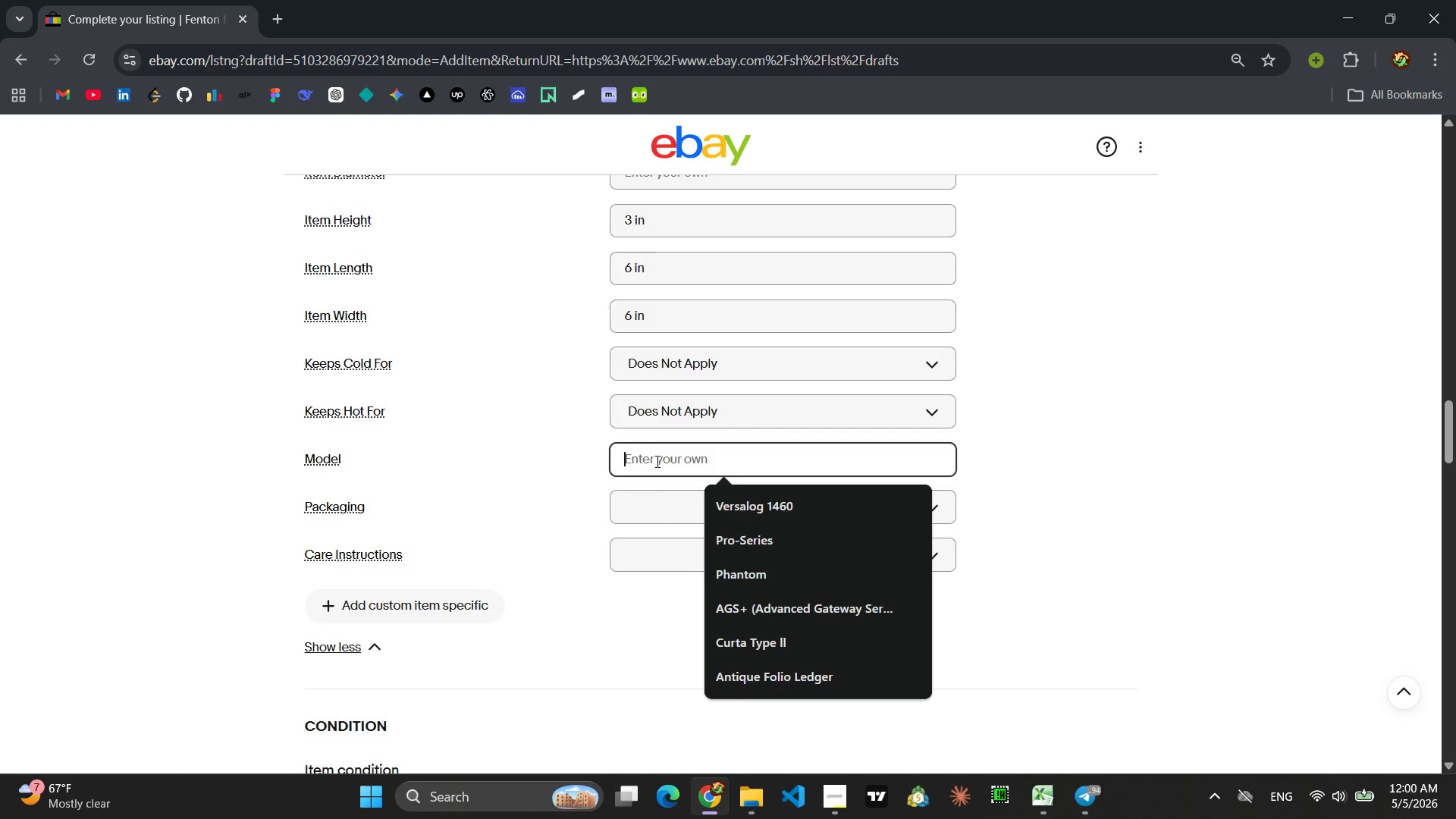 
type(Hobnail Candy Dish)
 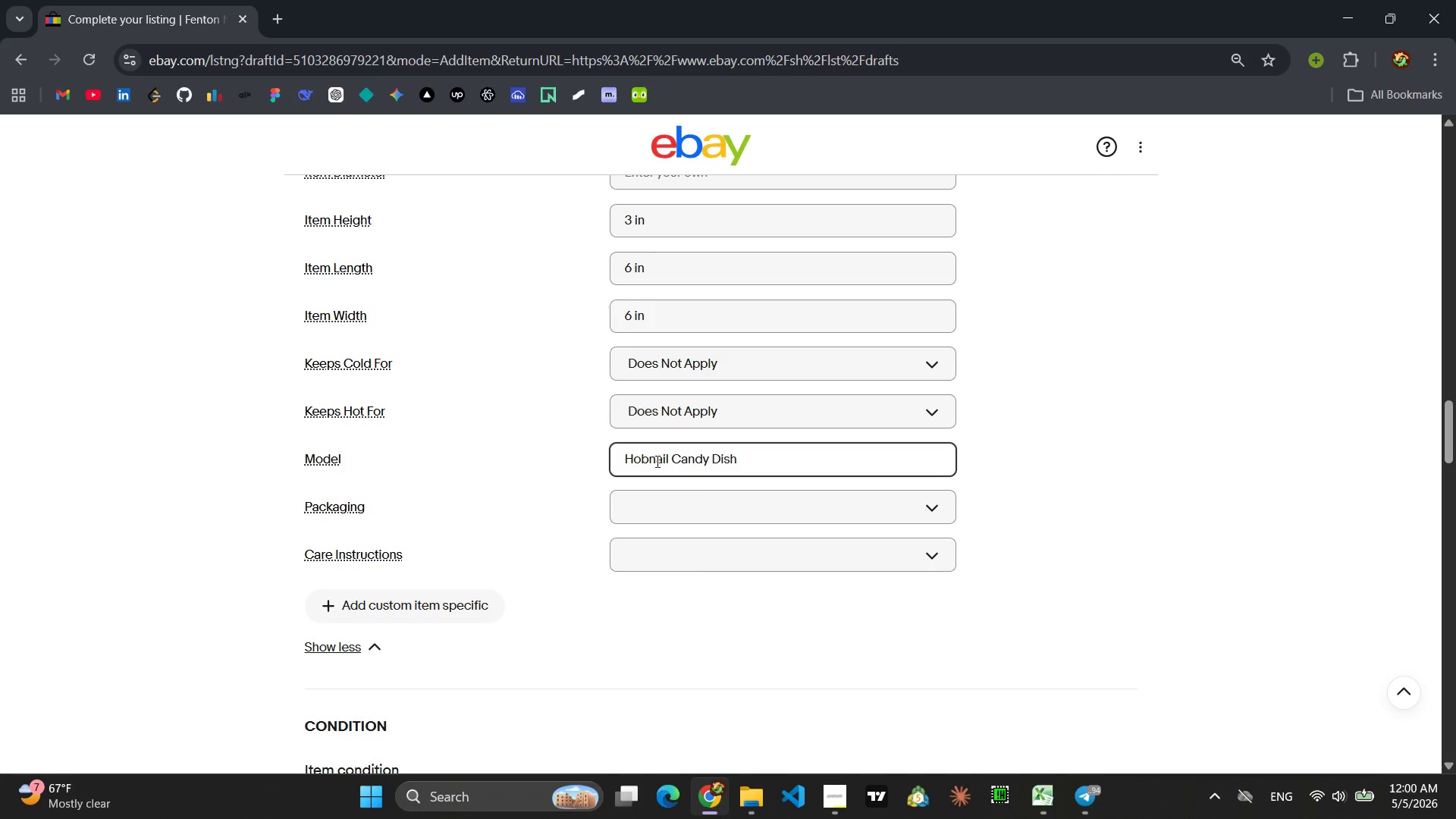 
 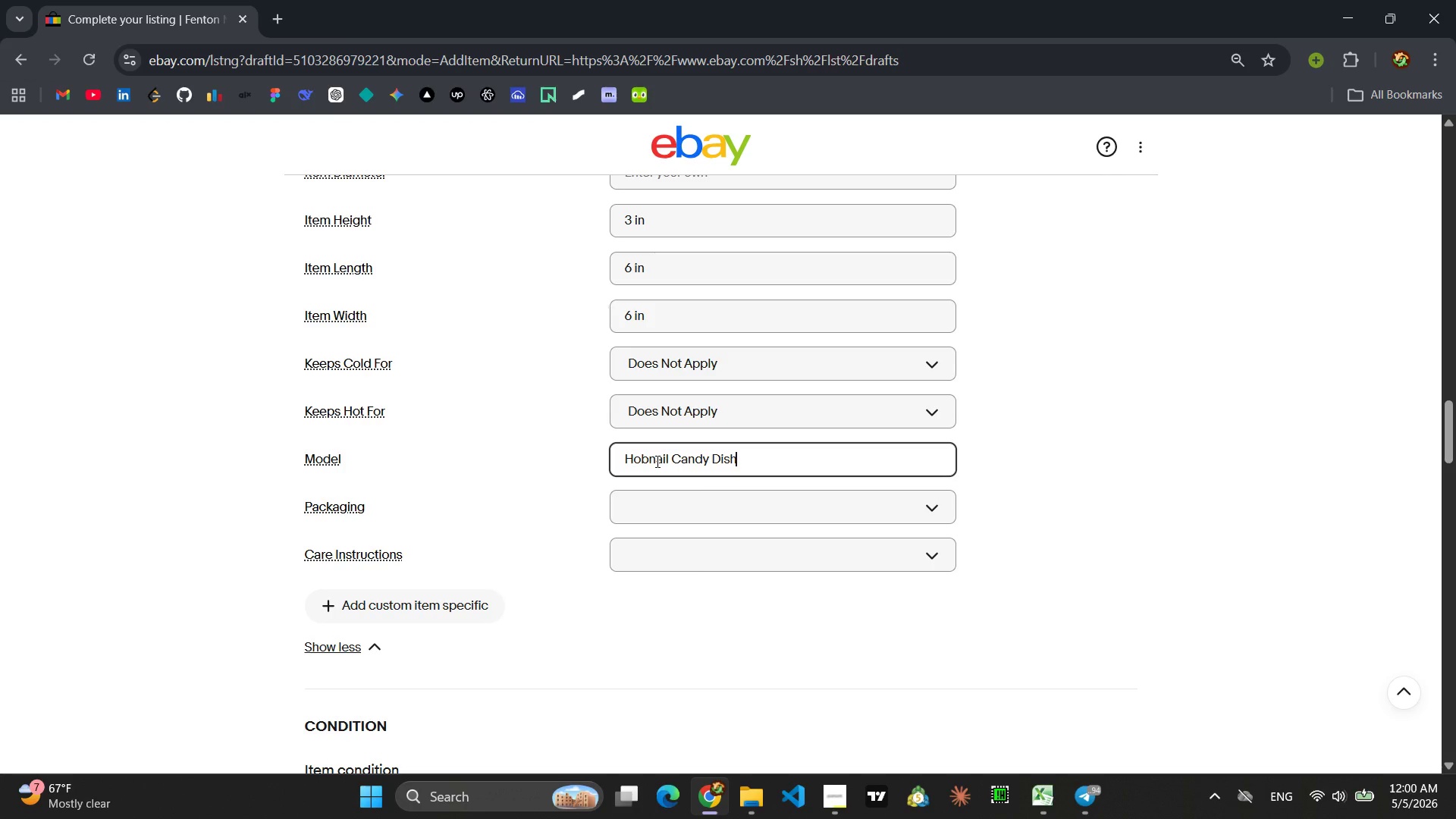 
key(Enter)
 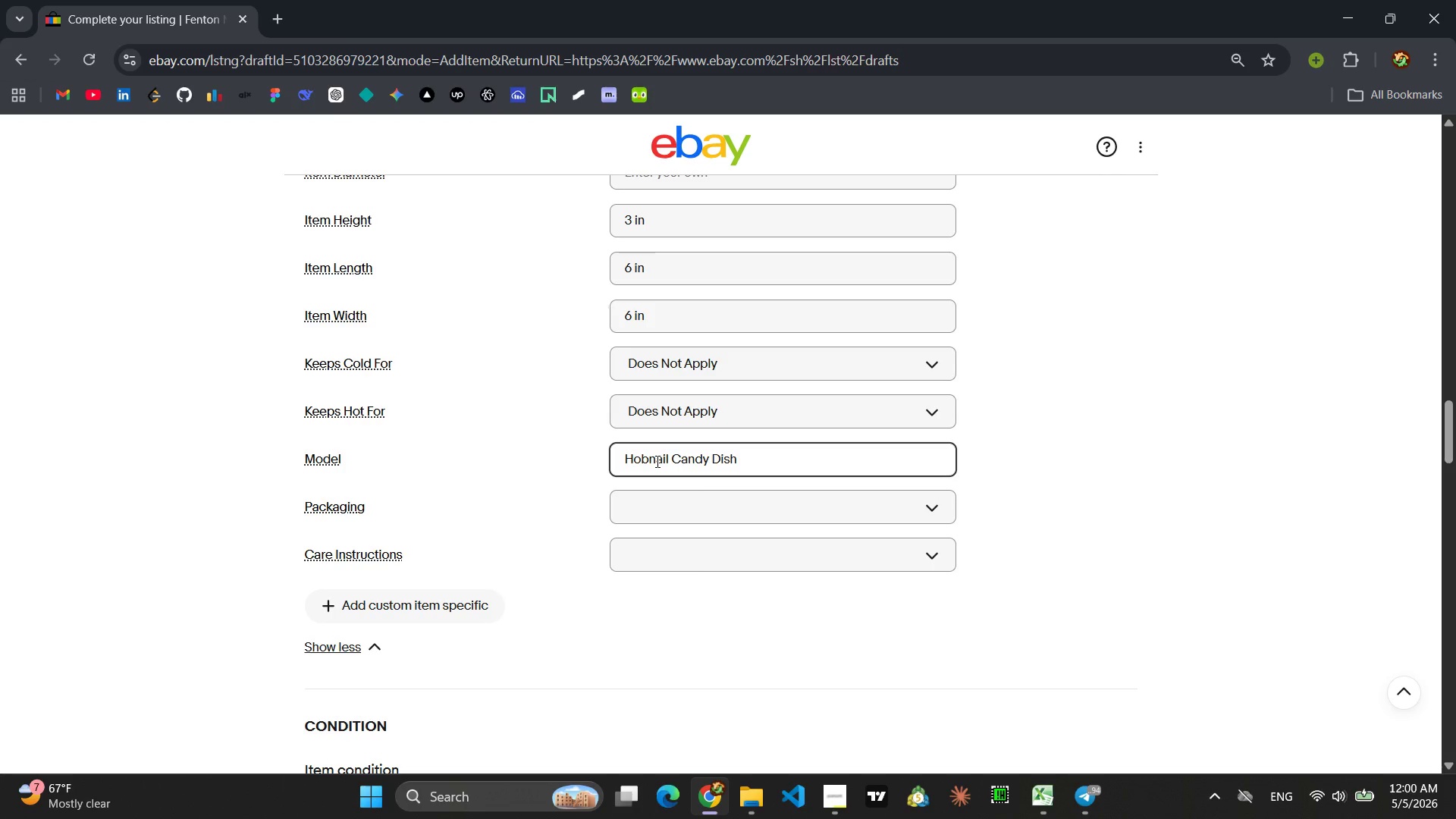 
key(Enter)
 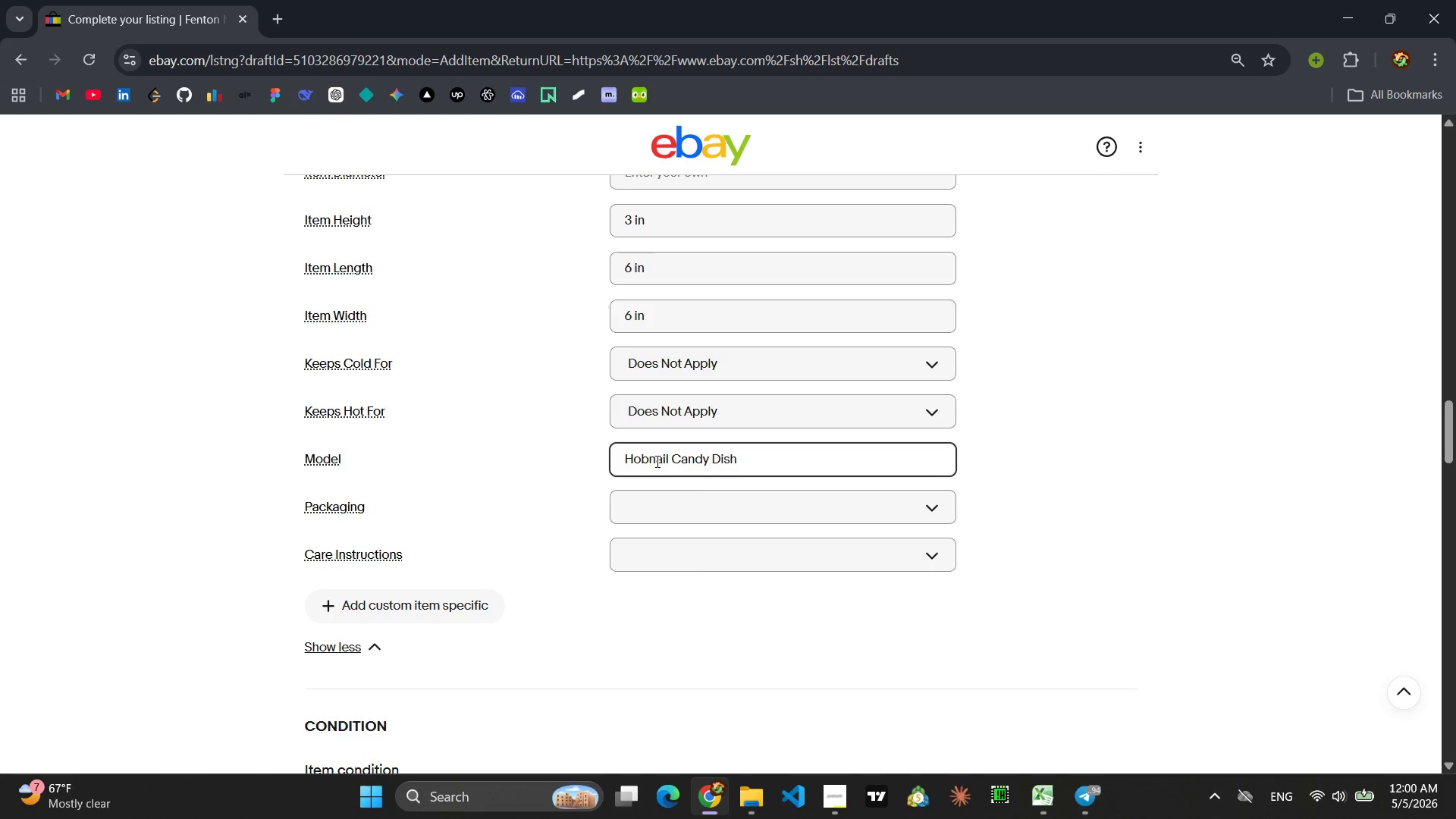 
key(Enter)
 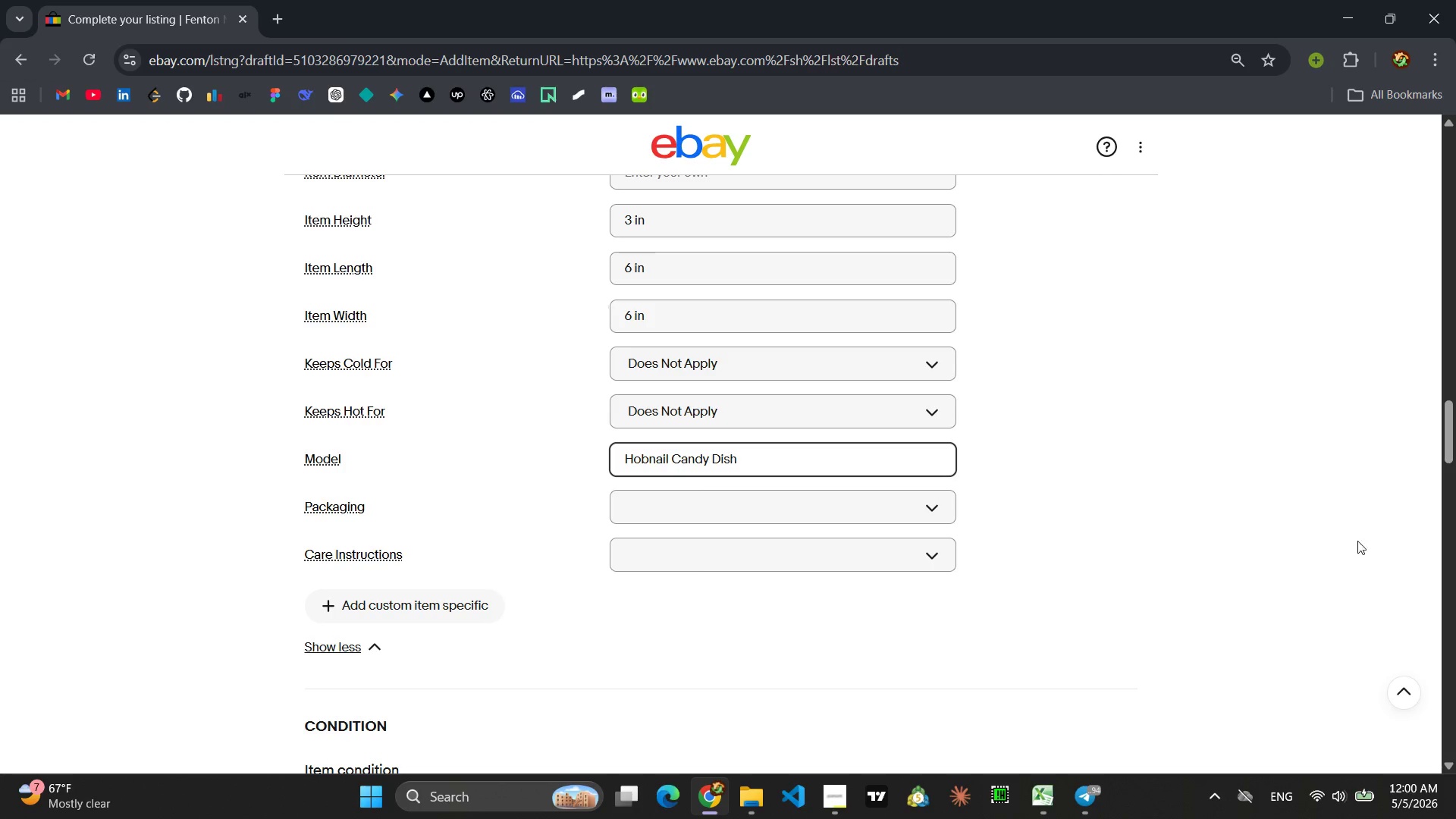 
left_click([1119, 535])
 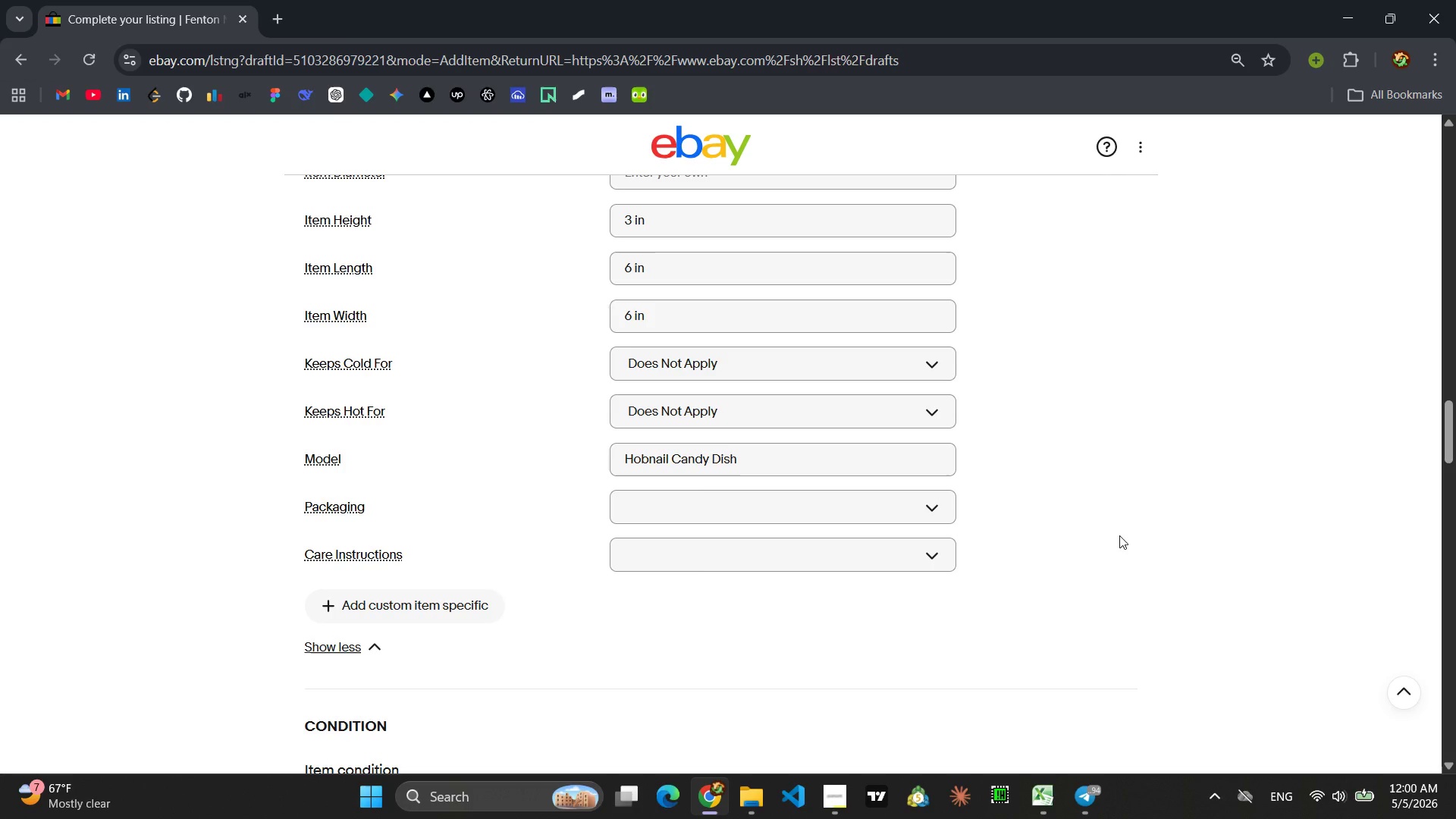 
scroll: coordinate [1176, 523], scroll_direction: down, amount: 1.0
 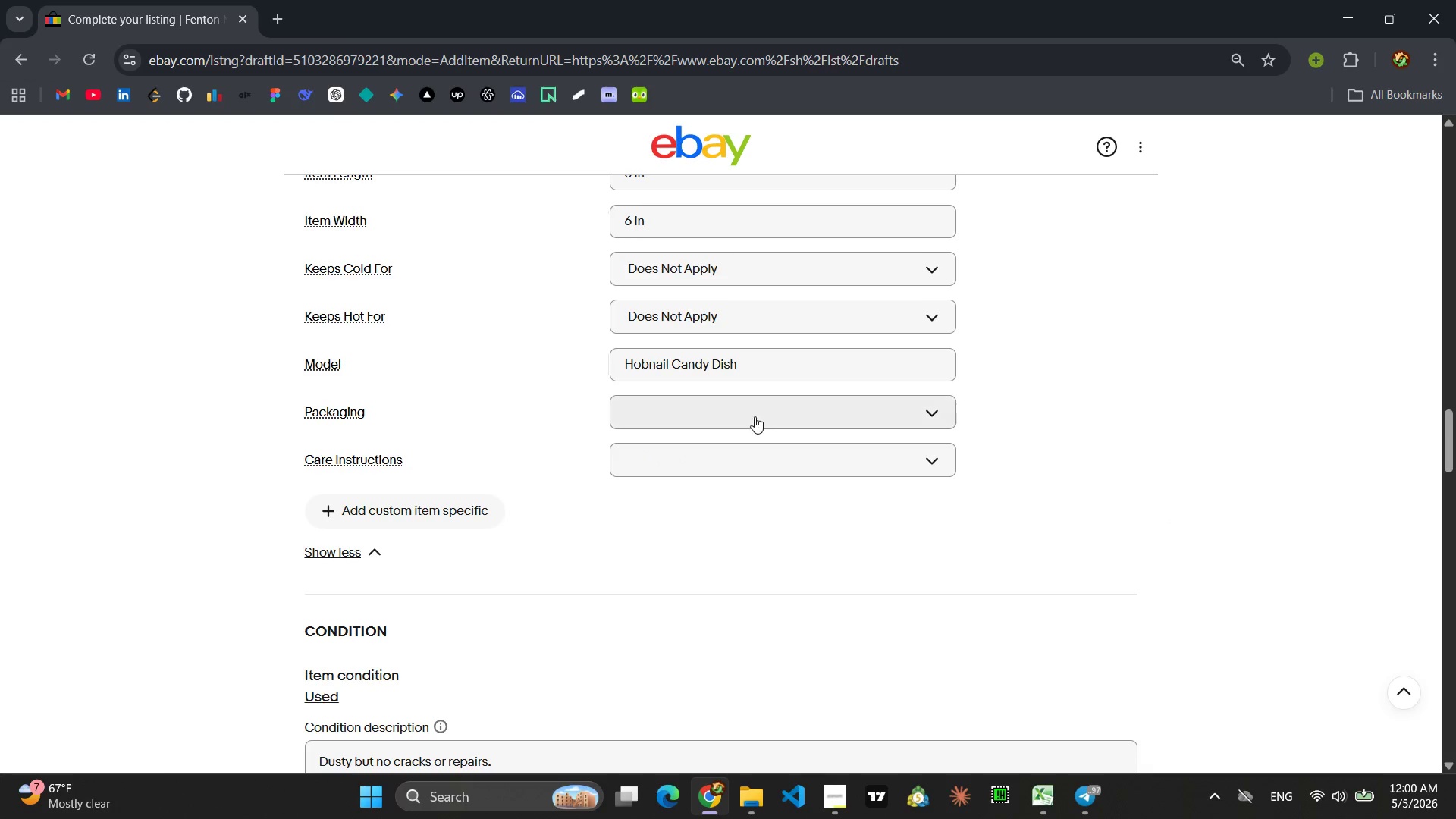 
left_click([746, 413])
 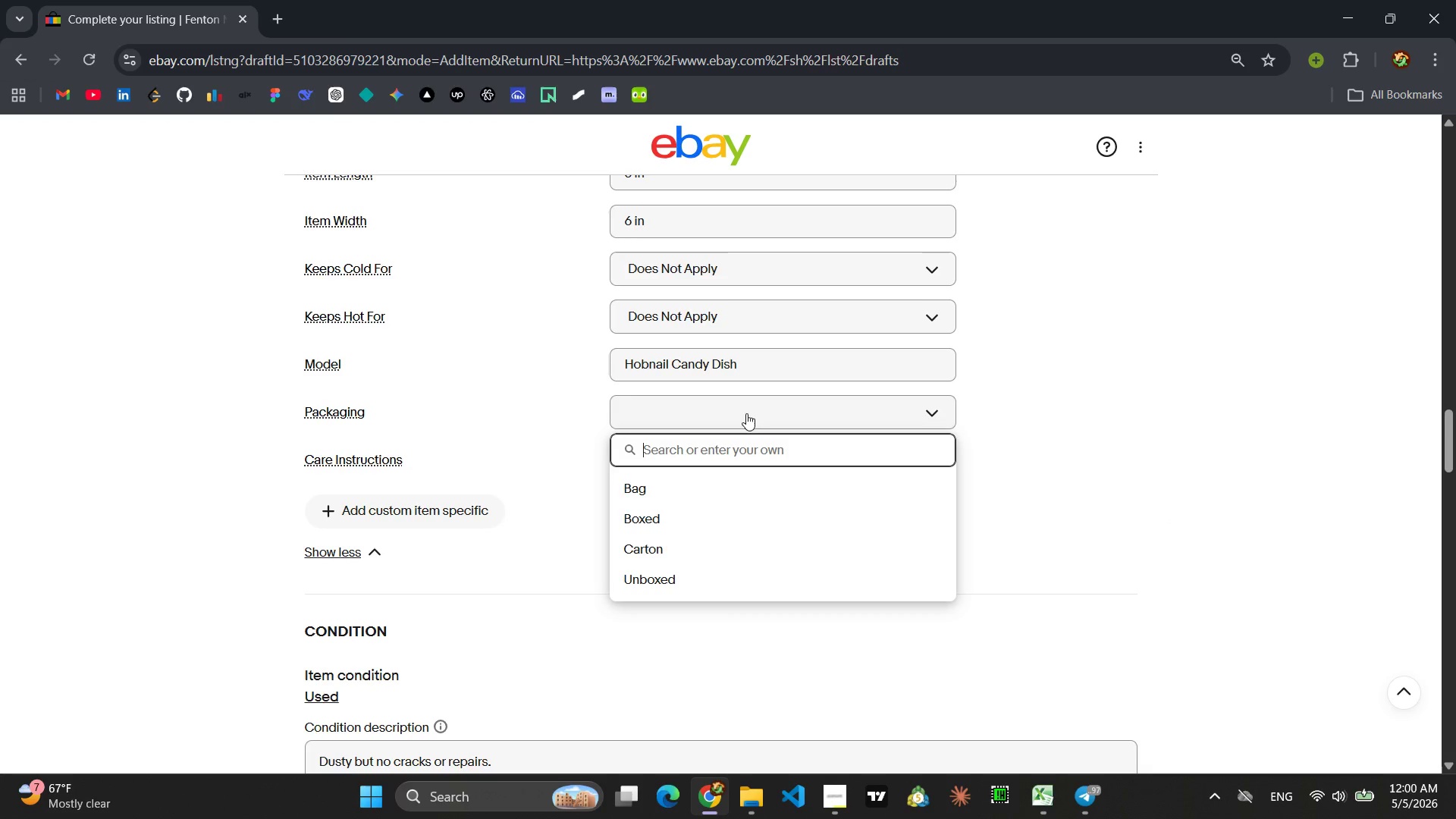 
type(No origin)
key(Backspace)
key(Backspace)
key(Backspace)
key(Backspace)
type(g)
key(Backspace)
type(iginal packaging)
 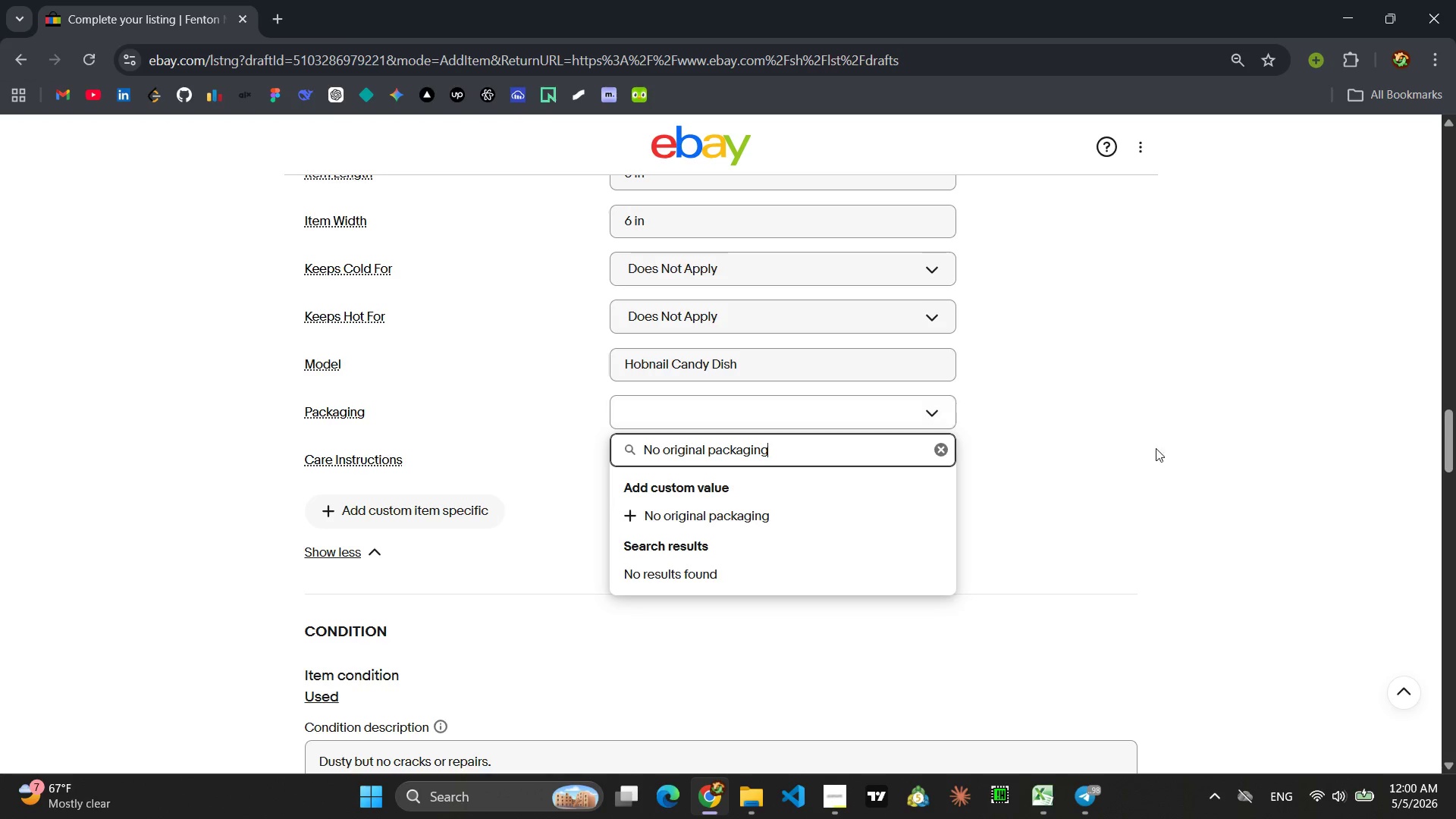 
left_click([1125, 469])
 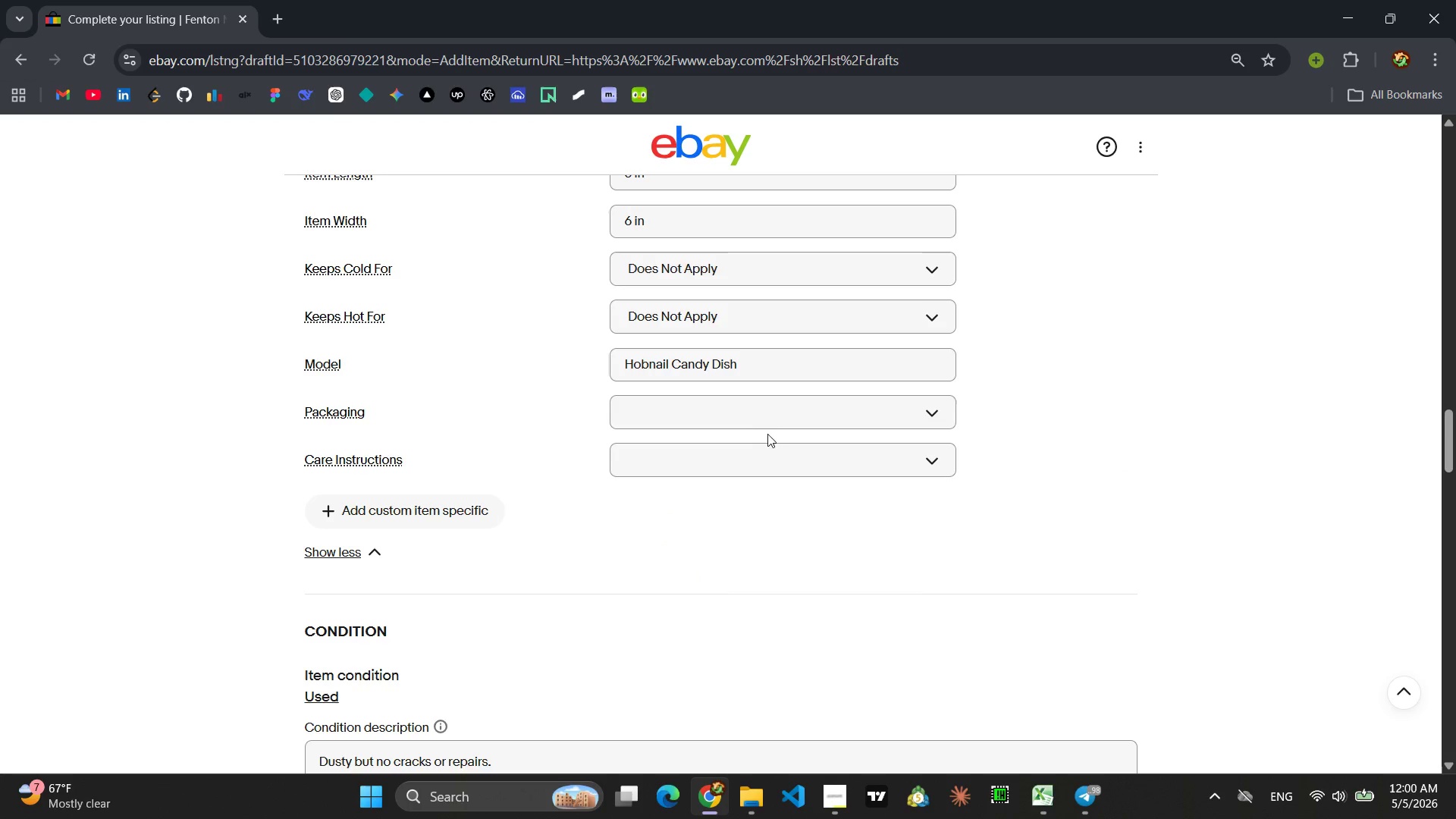 
left_click([770, 428])
 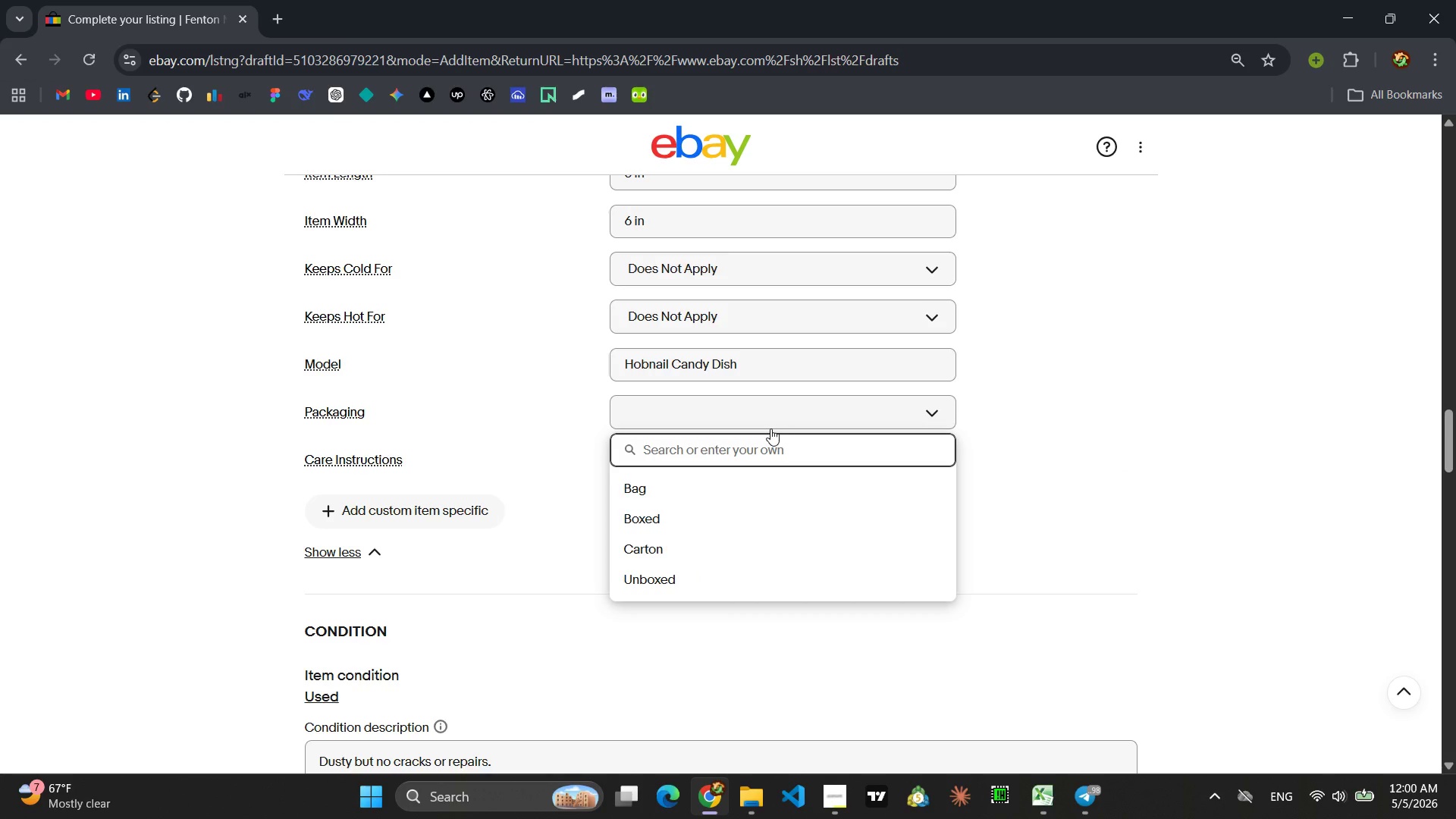 
type(No original packaging)
 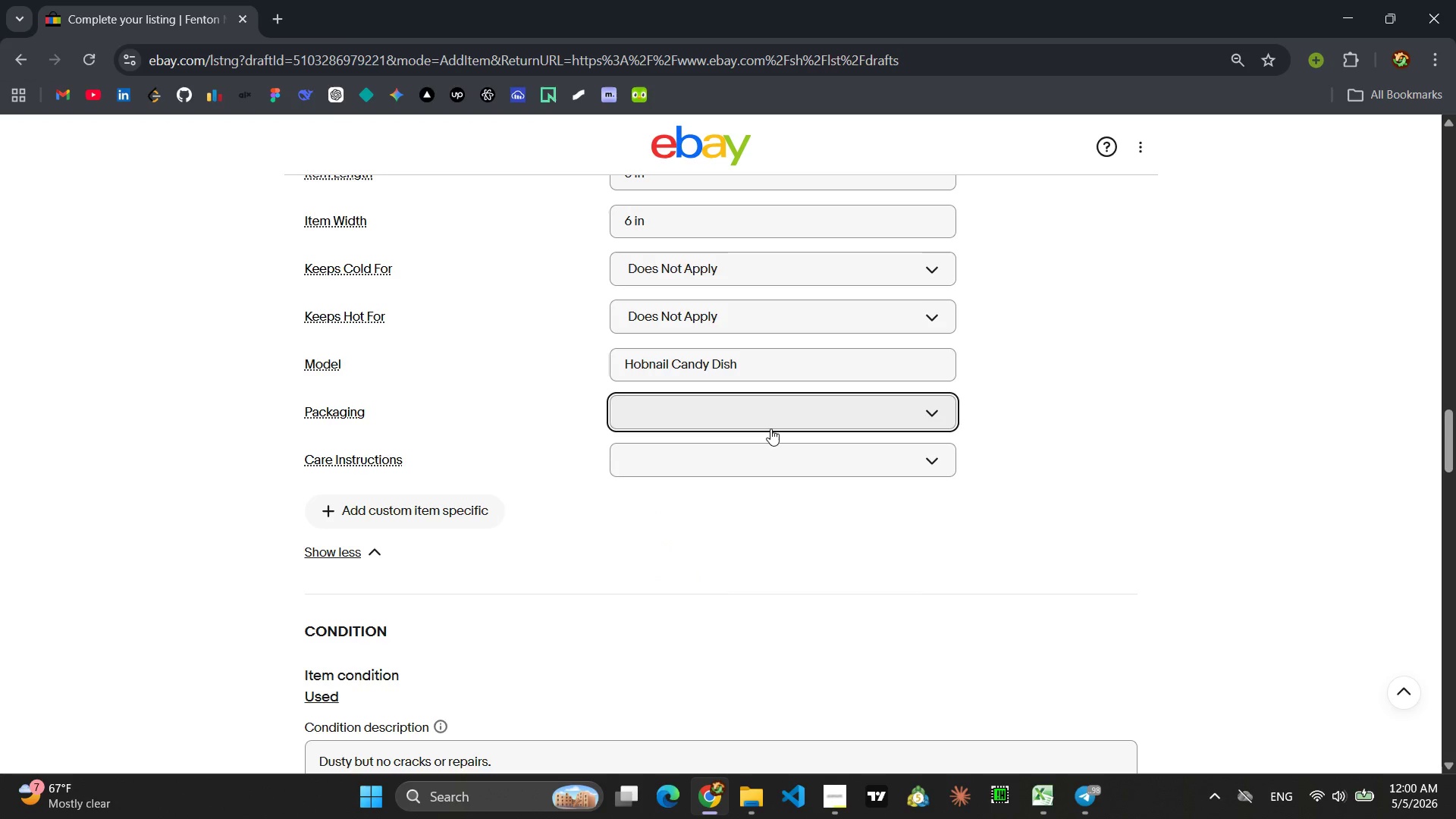 
key(Enter)
 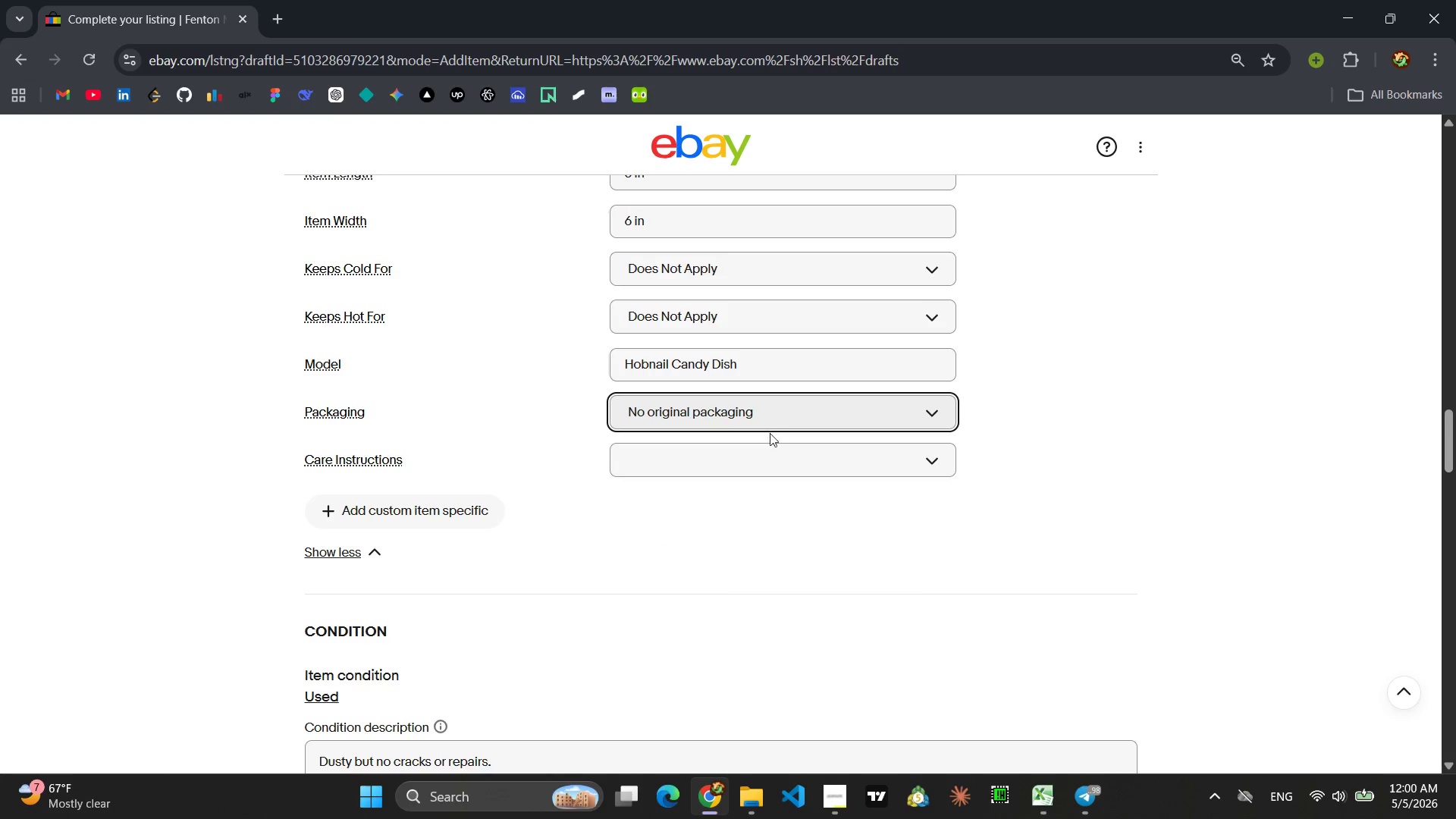 
left_click([766, 449])
 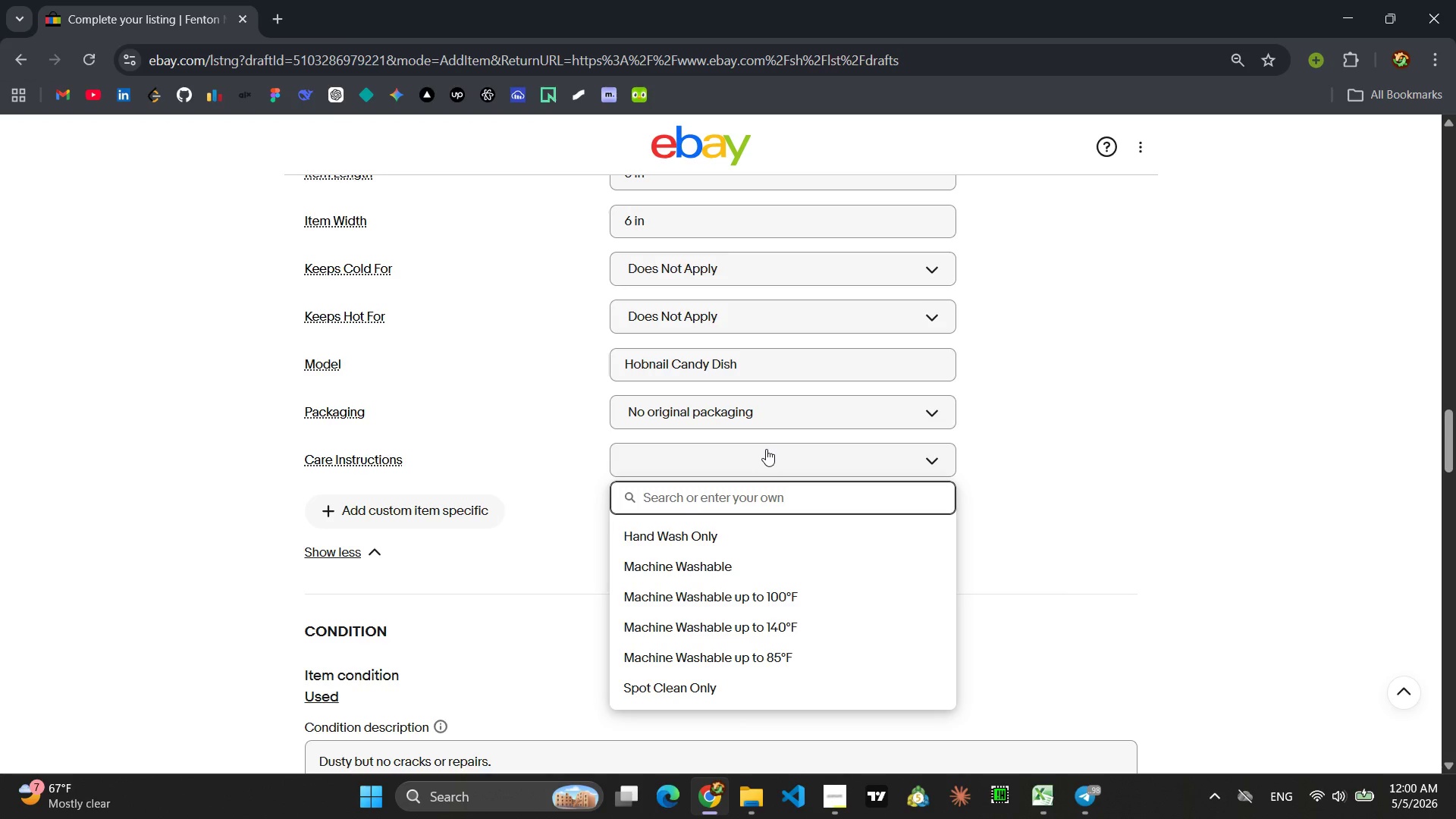 
type(Handw)
key(Backspace)
type( wash)
key(Backspace)
key(Backspace)
key(Backspace)
key(Backspace)
type(Wash Only)
 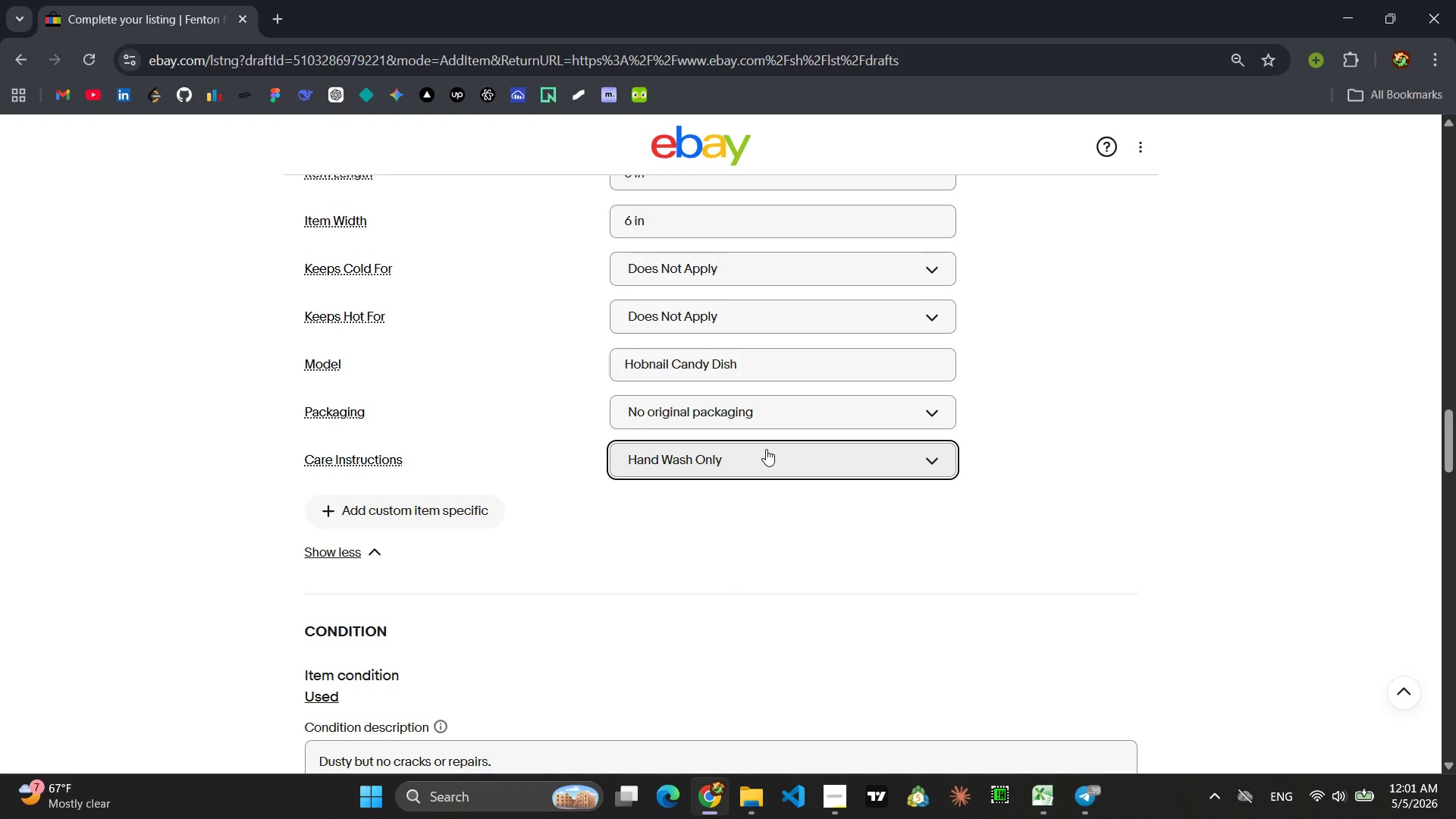 
 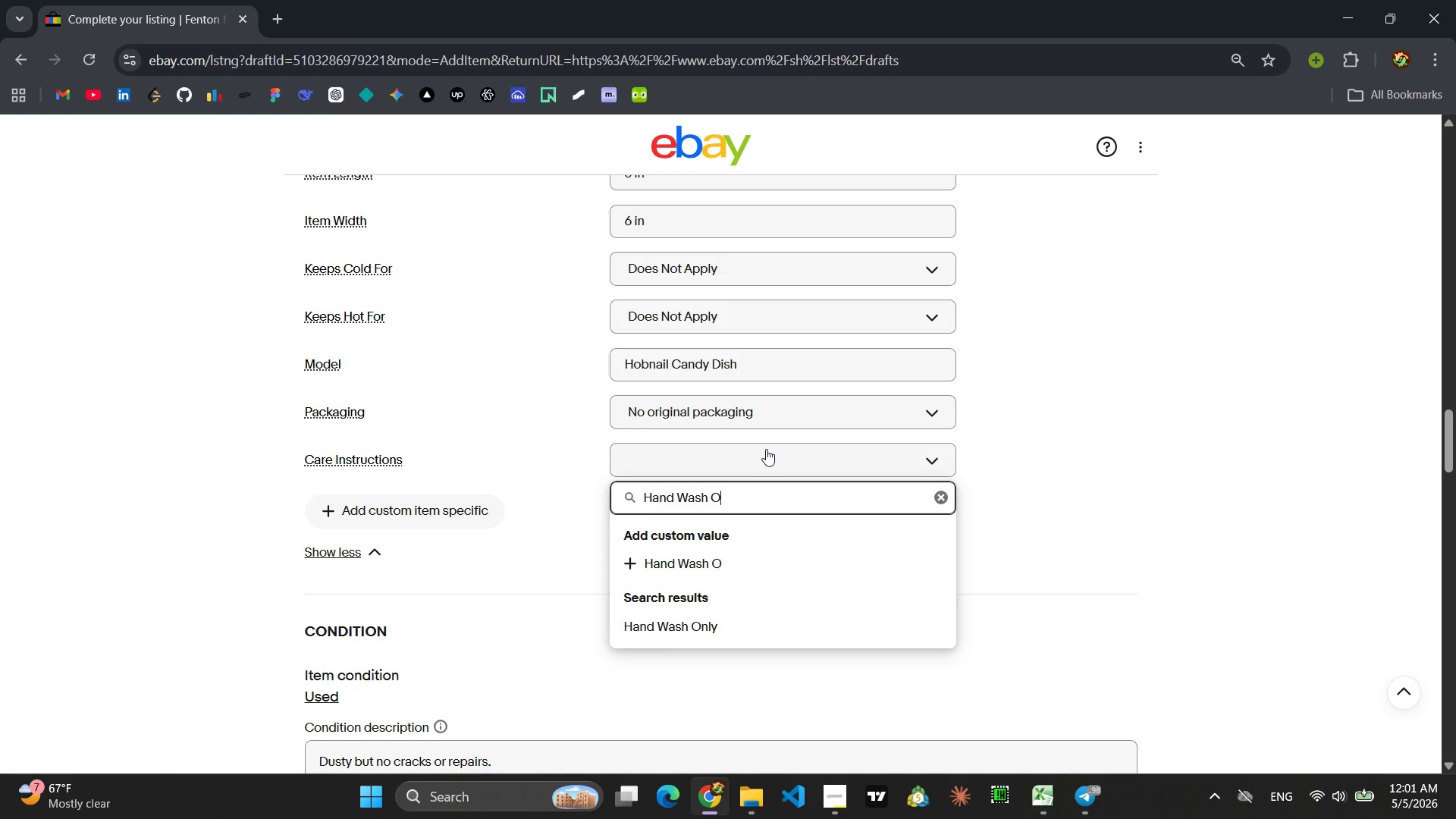 
key(Enter)
 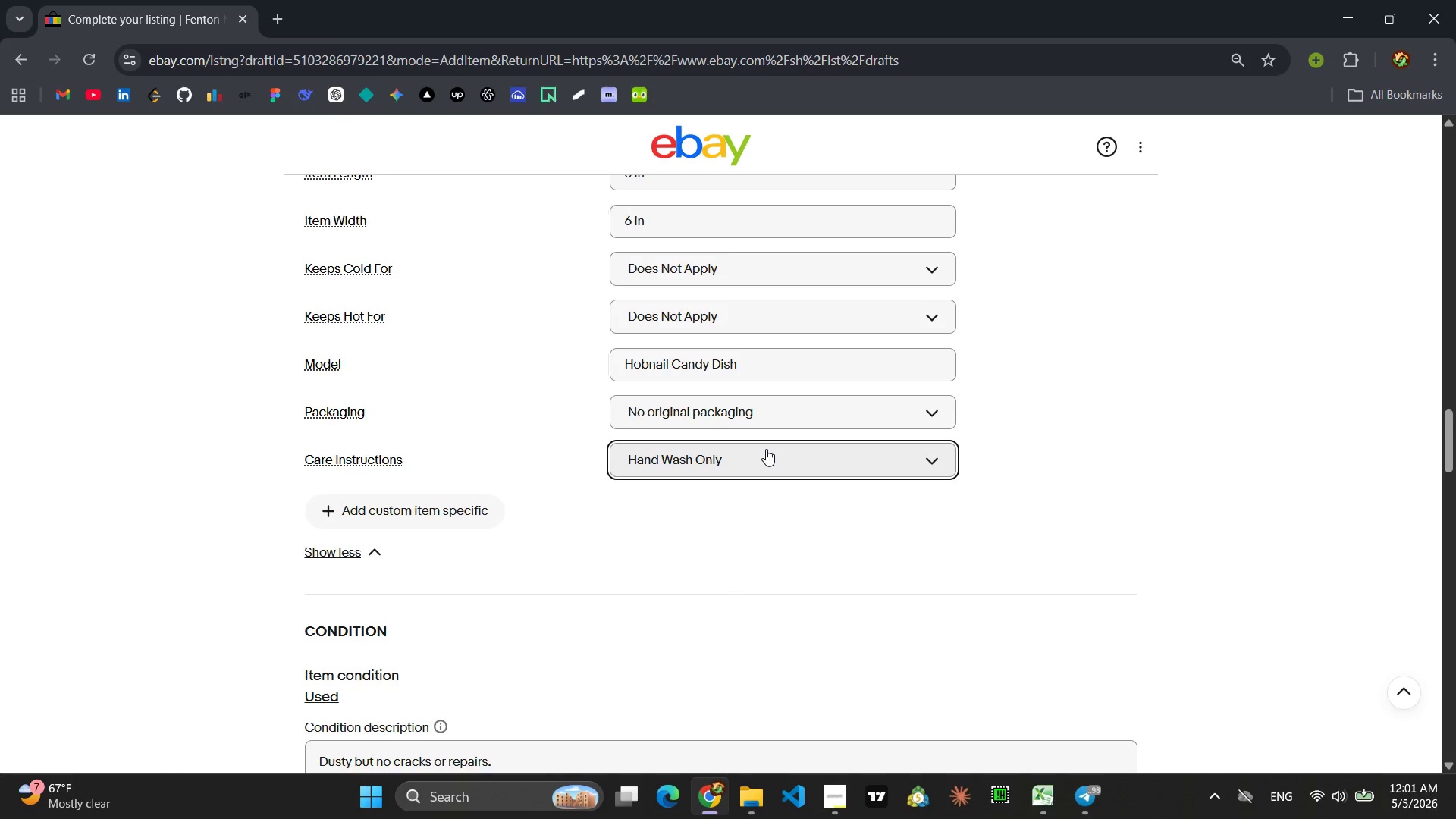 
scroll: coordinate [786, 516], scroll_direction: down, amount: 31.0
 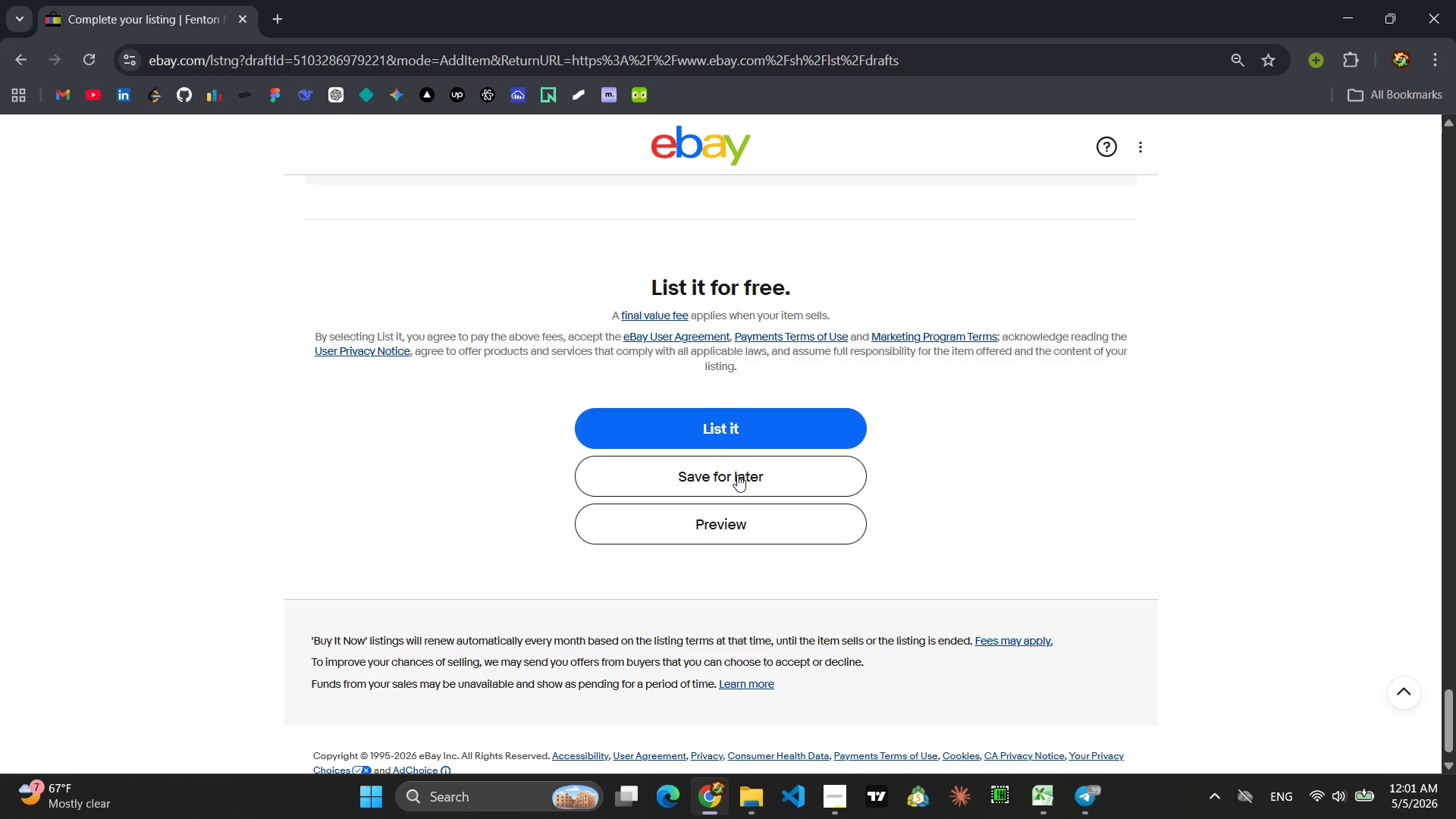 
left_click([737, 475])
 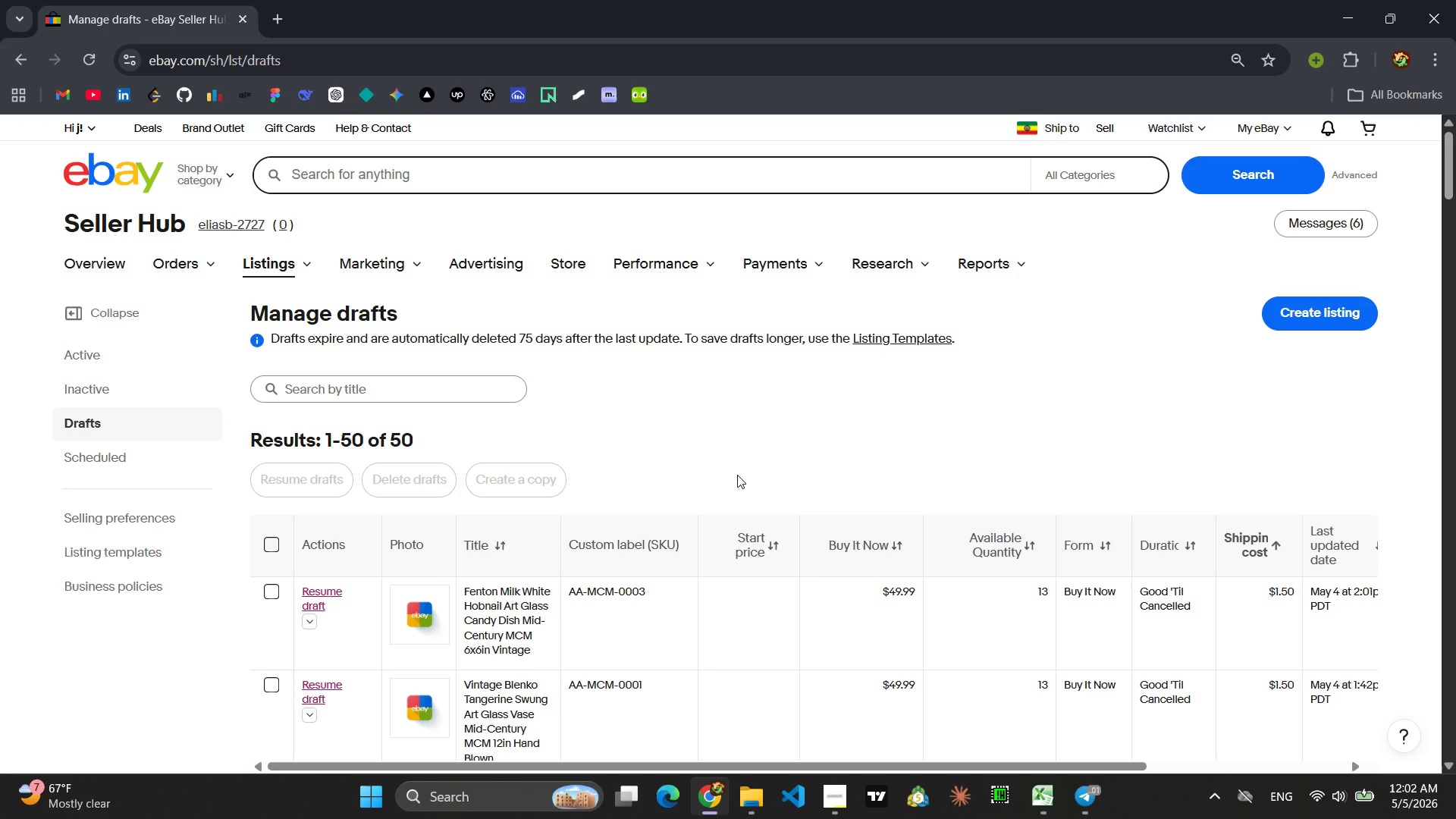 
wait(55.78)
 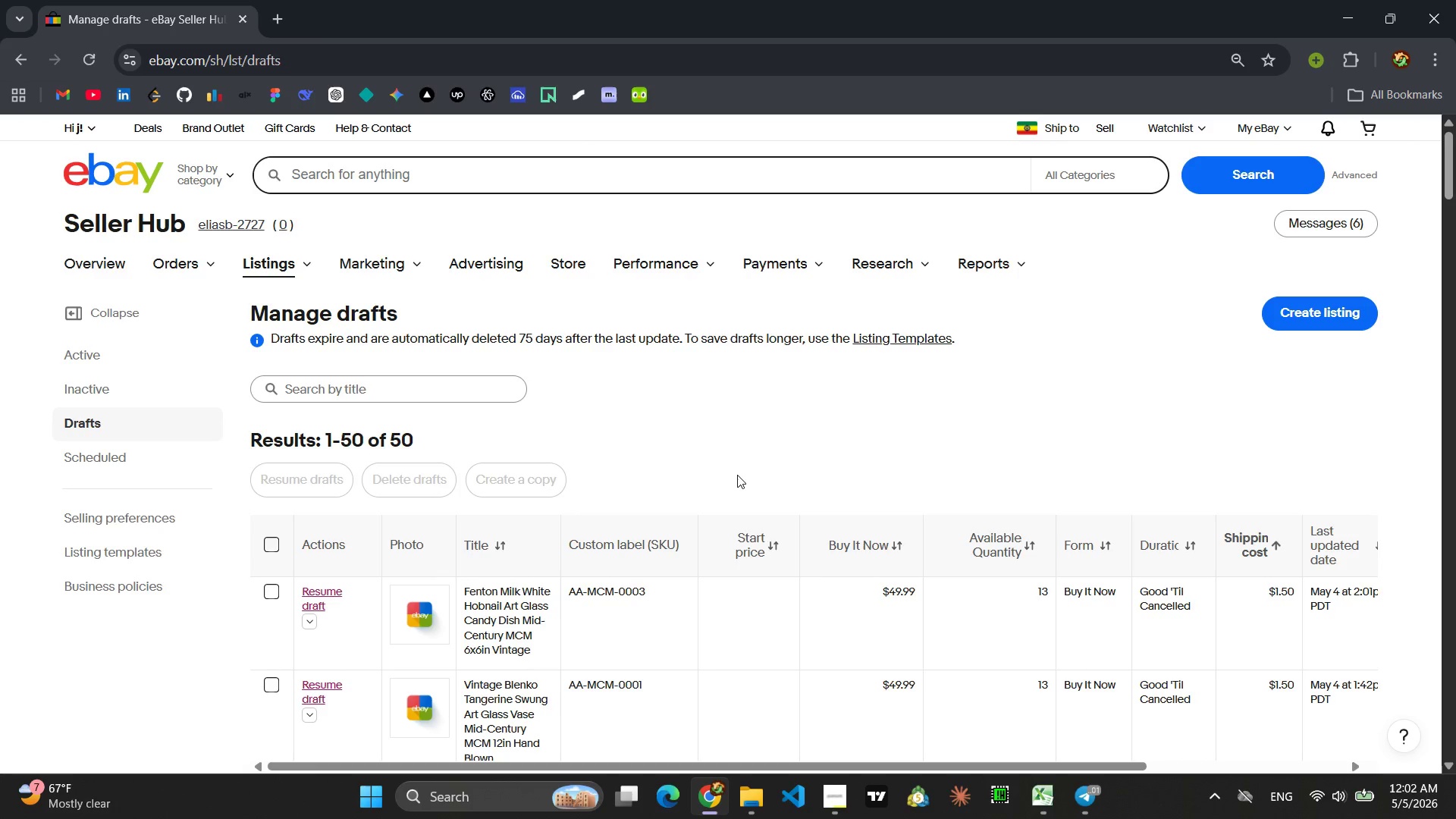 
left_click([818, 808])